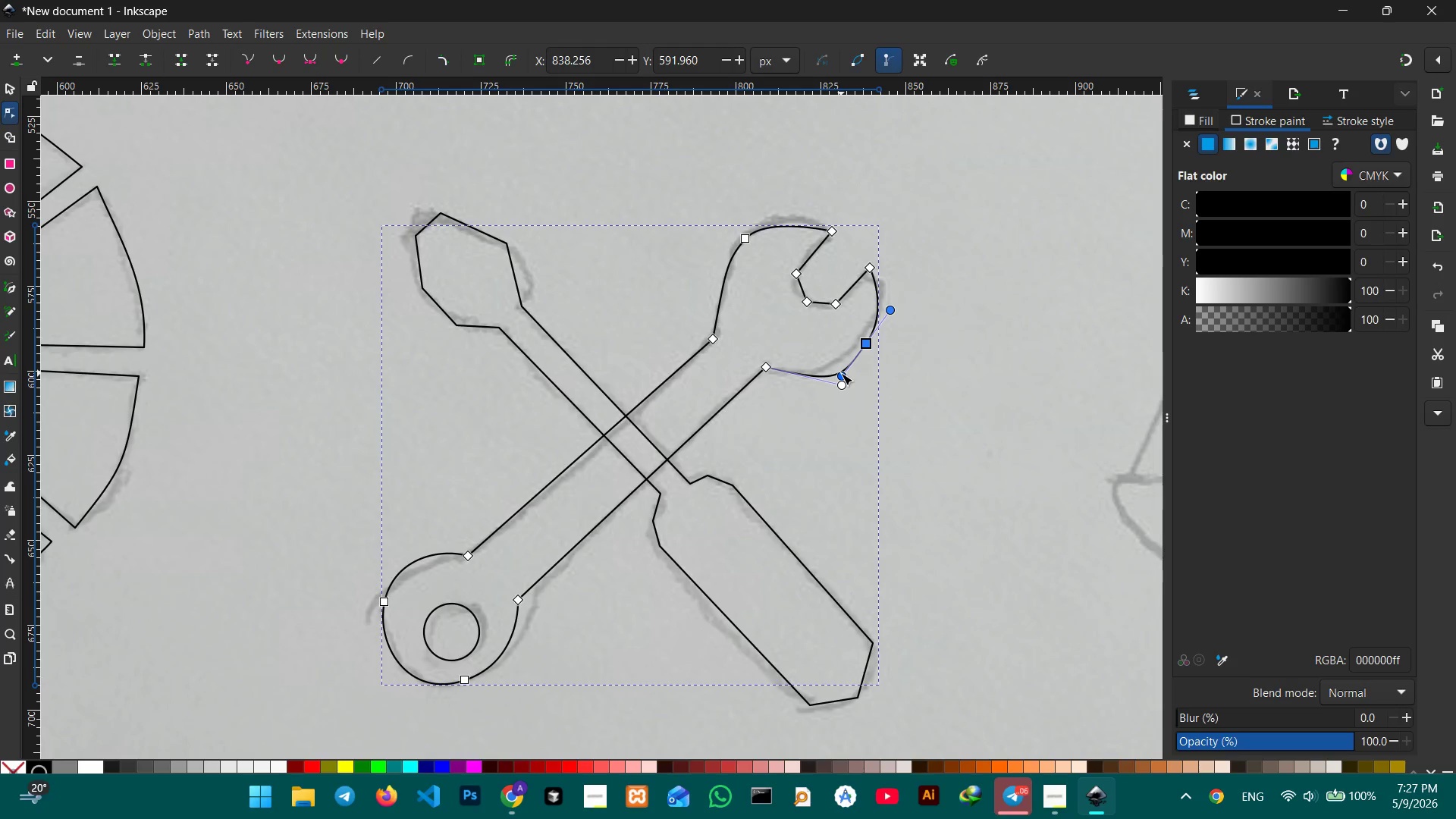 
left_click_drag(start_coordinate=[841, 373], to_coordinate=[847, 358])
 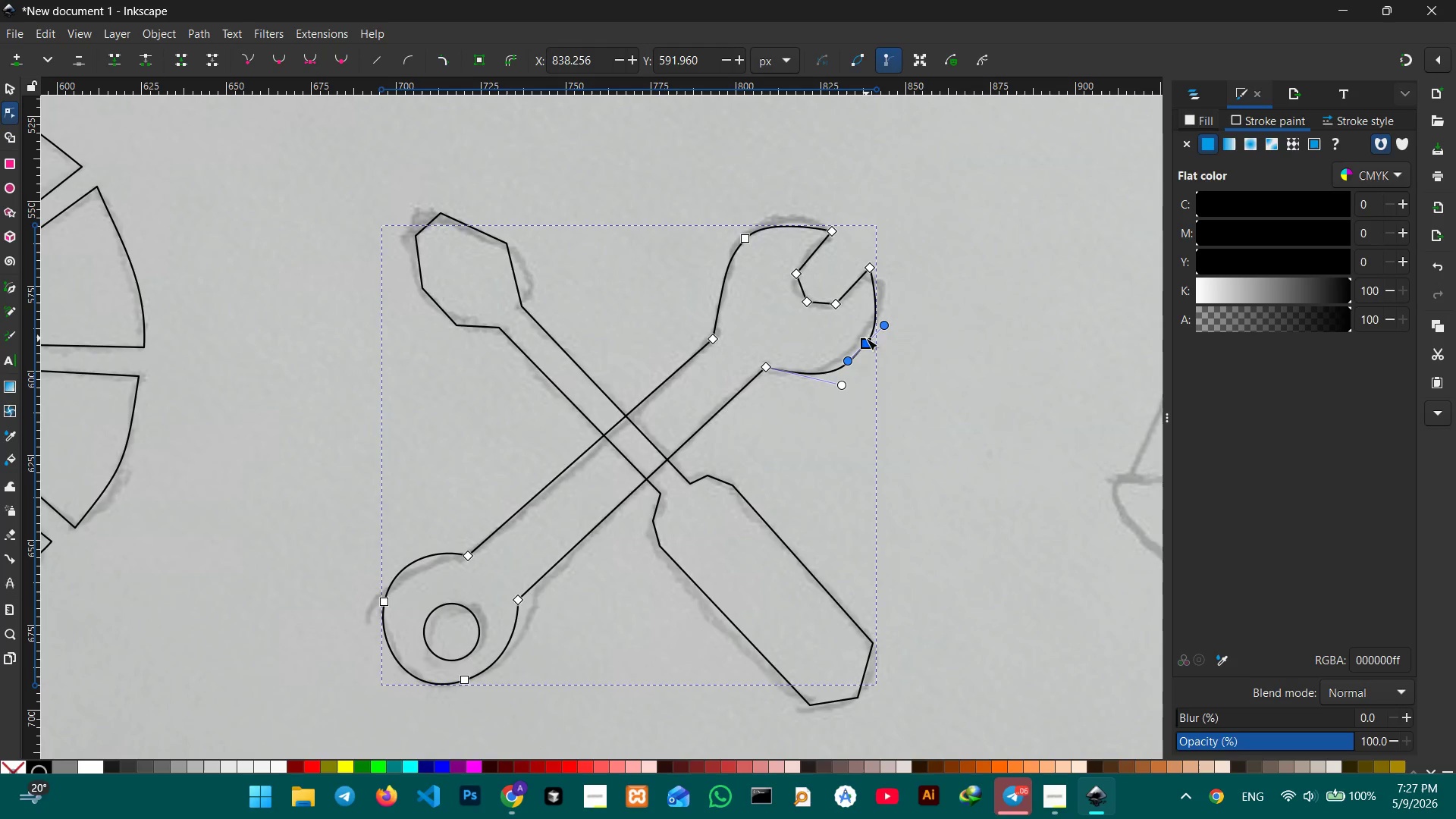 
left_click_drag(start_coordinate=[866, 338], to_coordinate=[871, 329])
 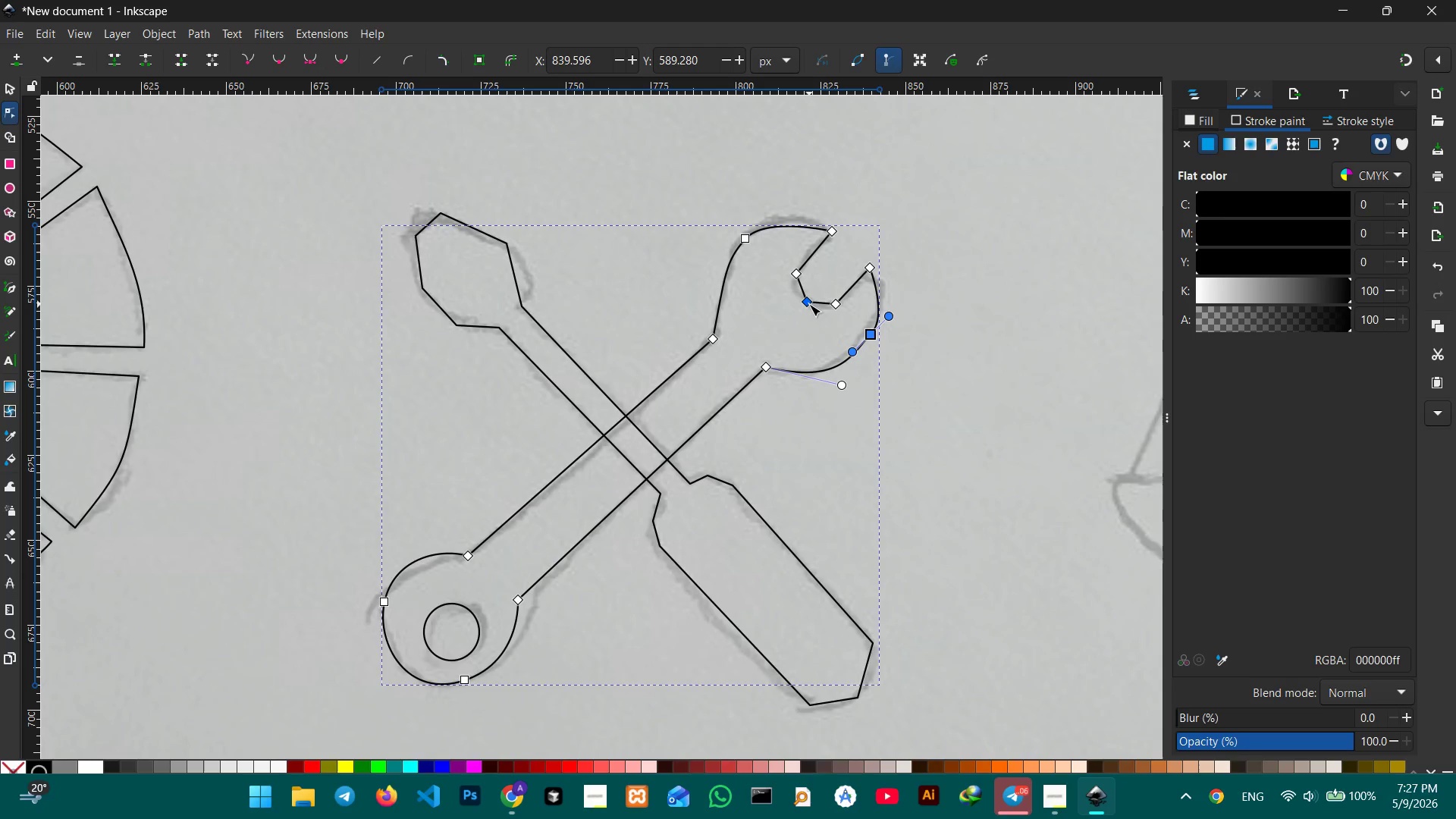 
left_click([809, 304])
 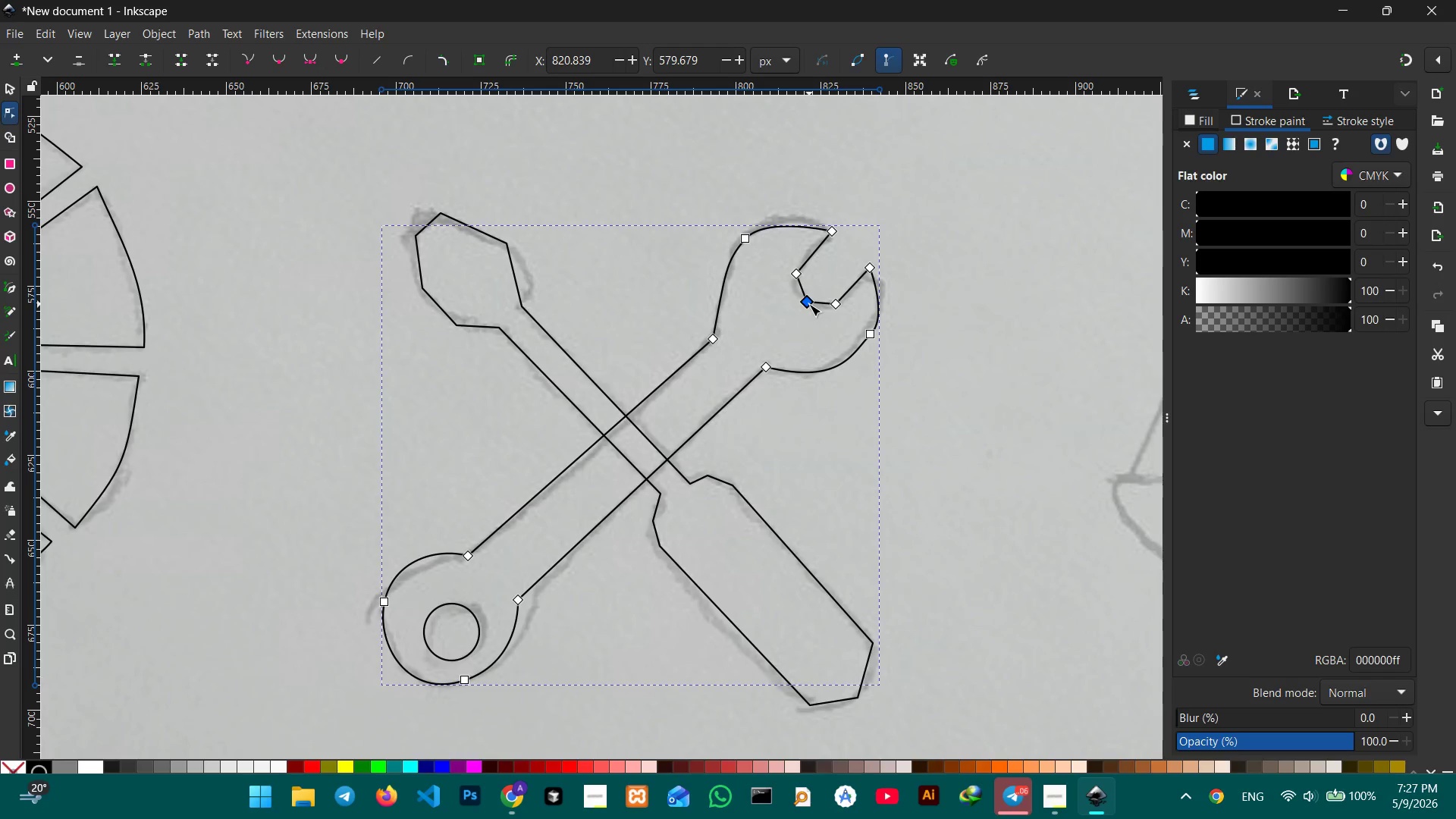 
key(Backspace)
 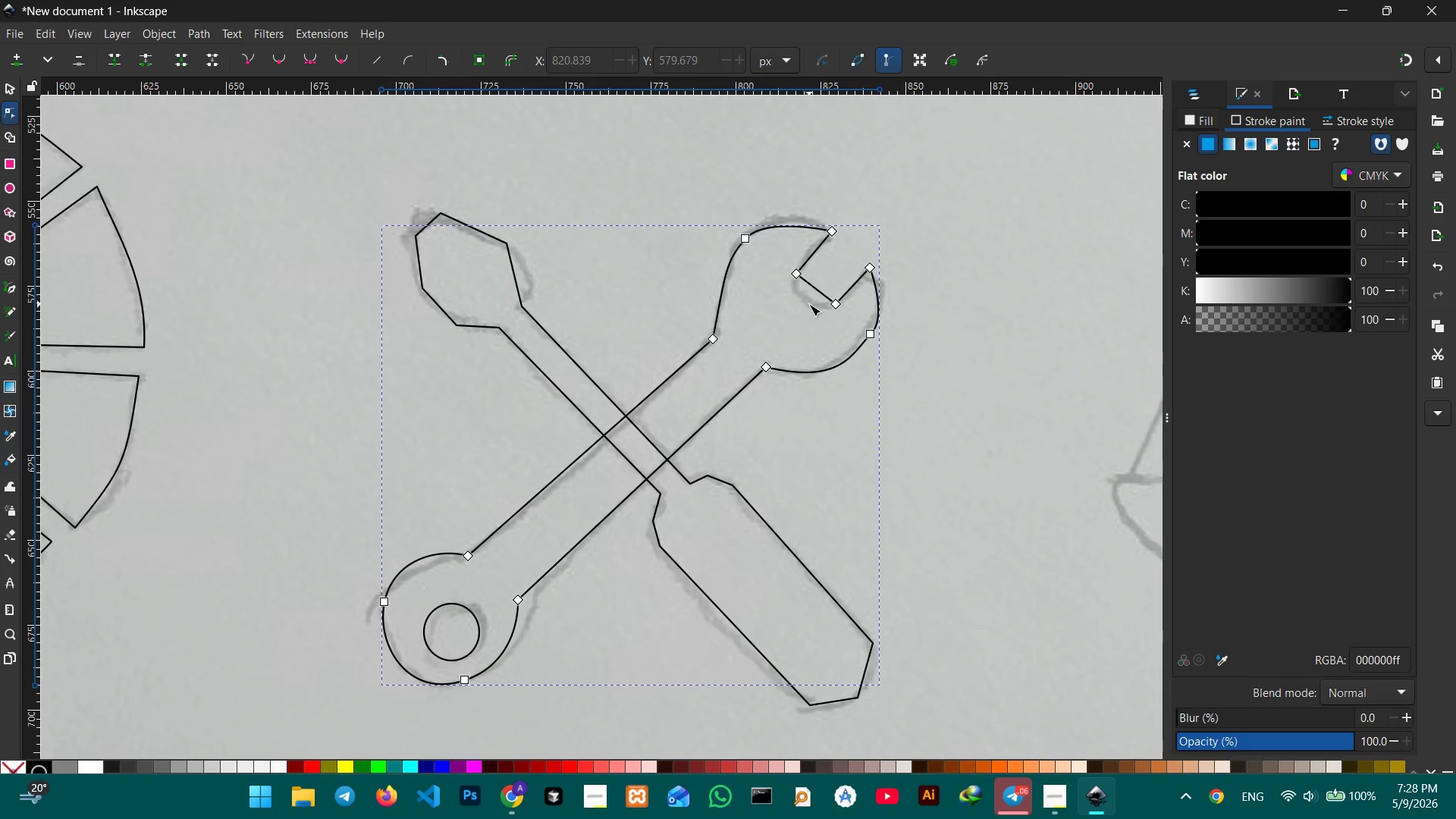 
wait(5.44)
 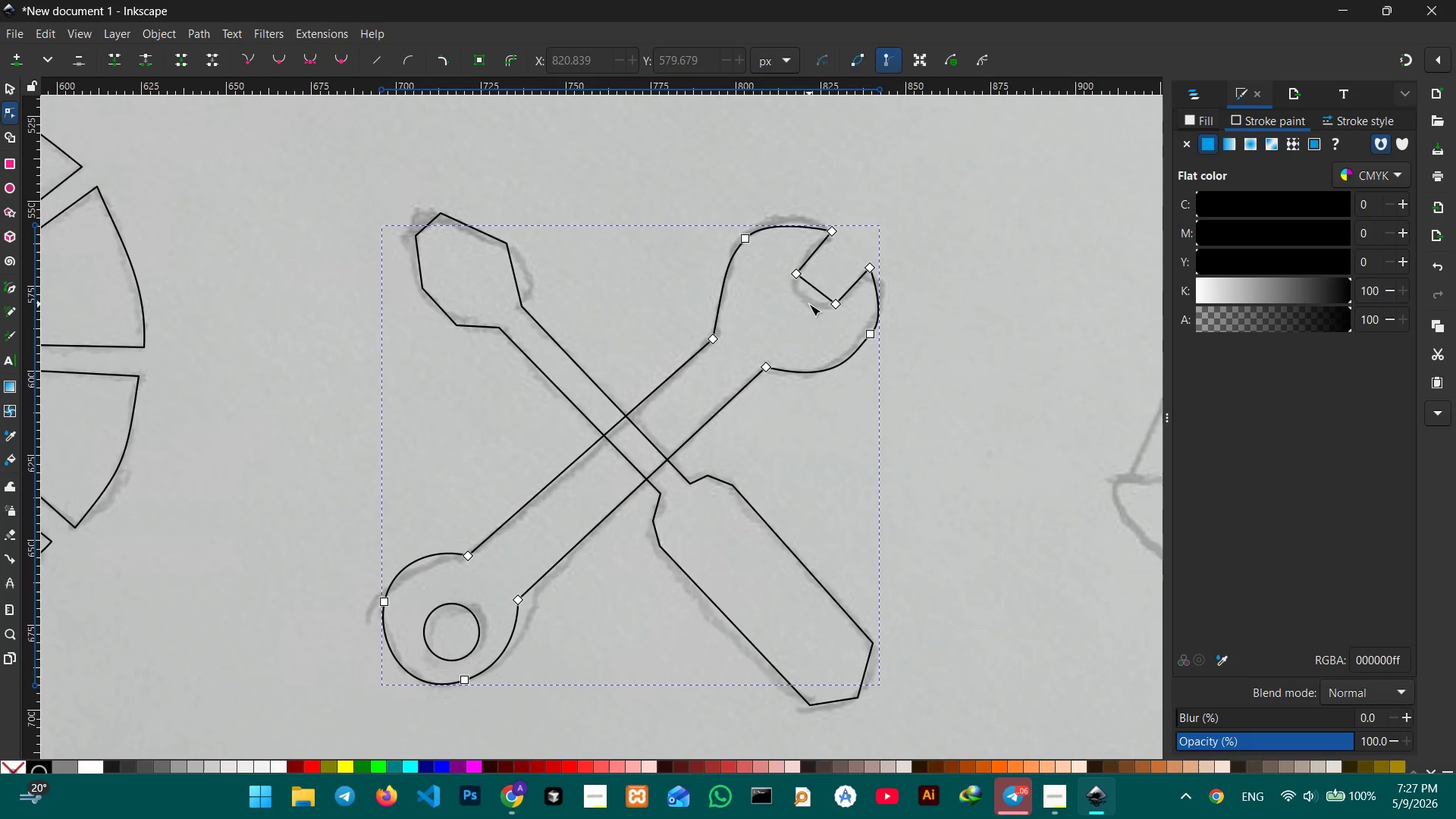 
left_click_drag(start_coordinate=[815, 291], to_coordinate=[805, 302])
 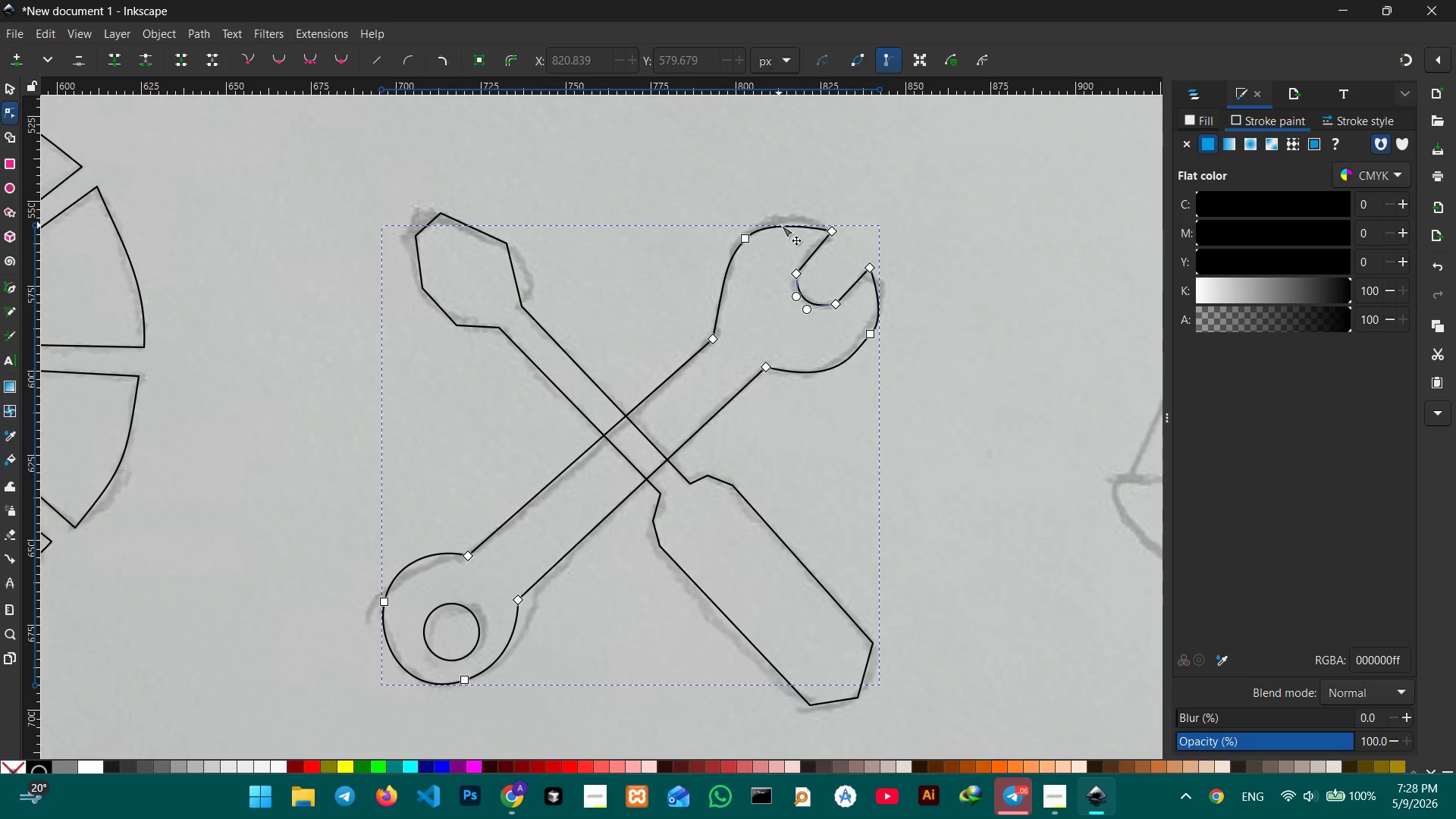 
left_click([789, 224])
 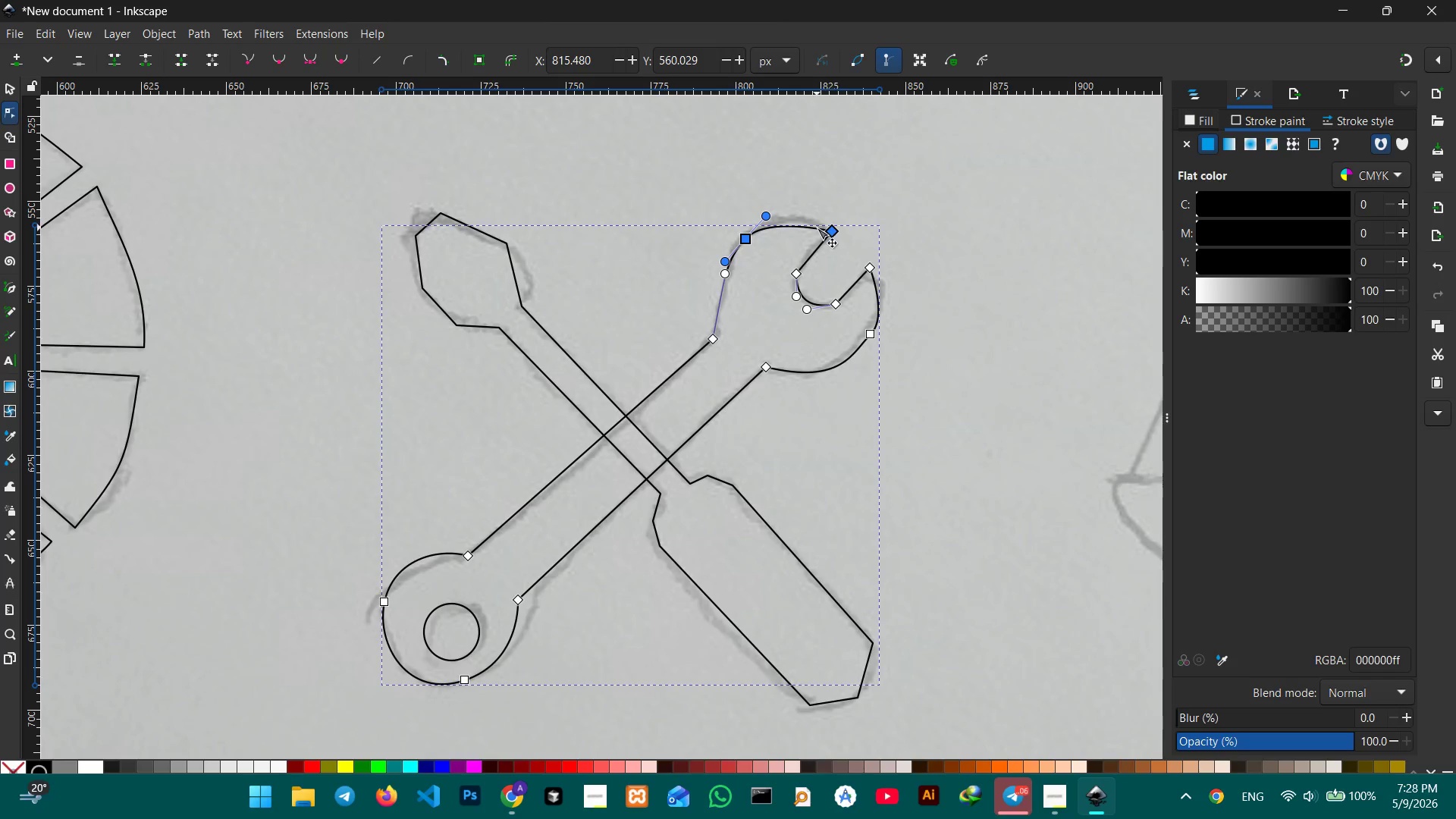 
left_click([846, 249])
 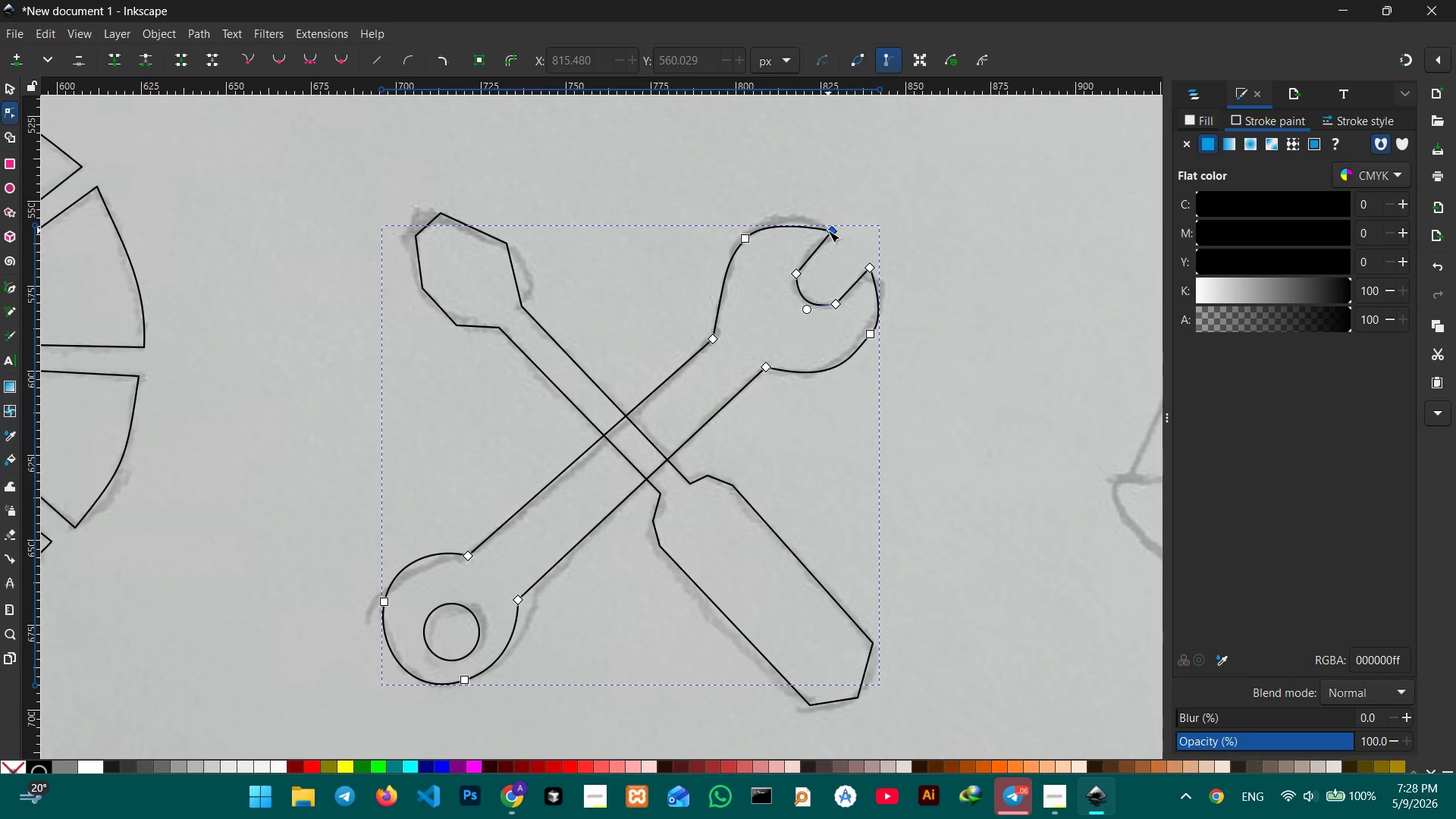 
double_click([828, 231])
 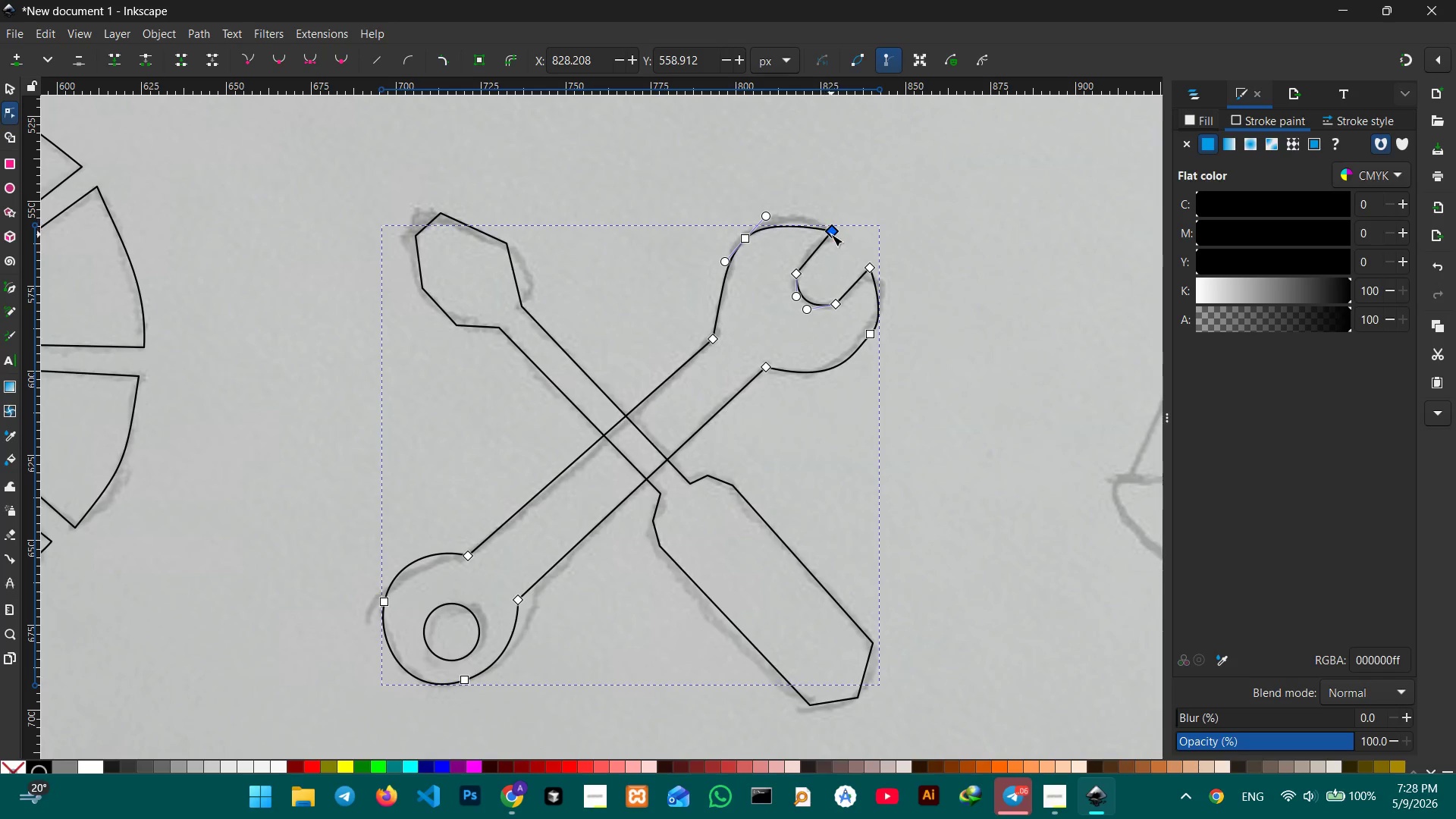 
left_click([831, 234])
 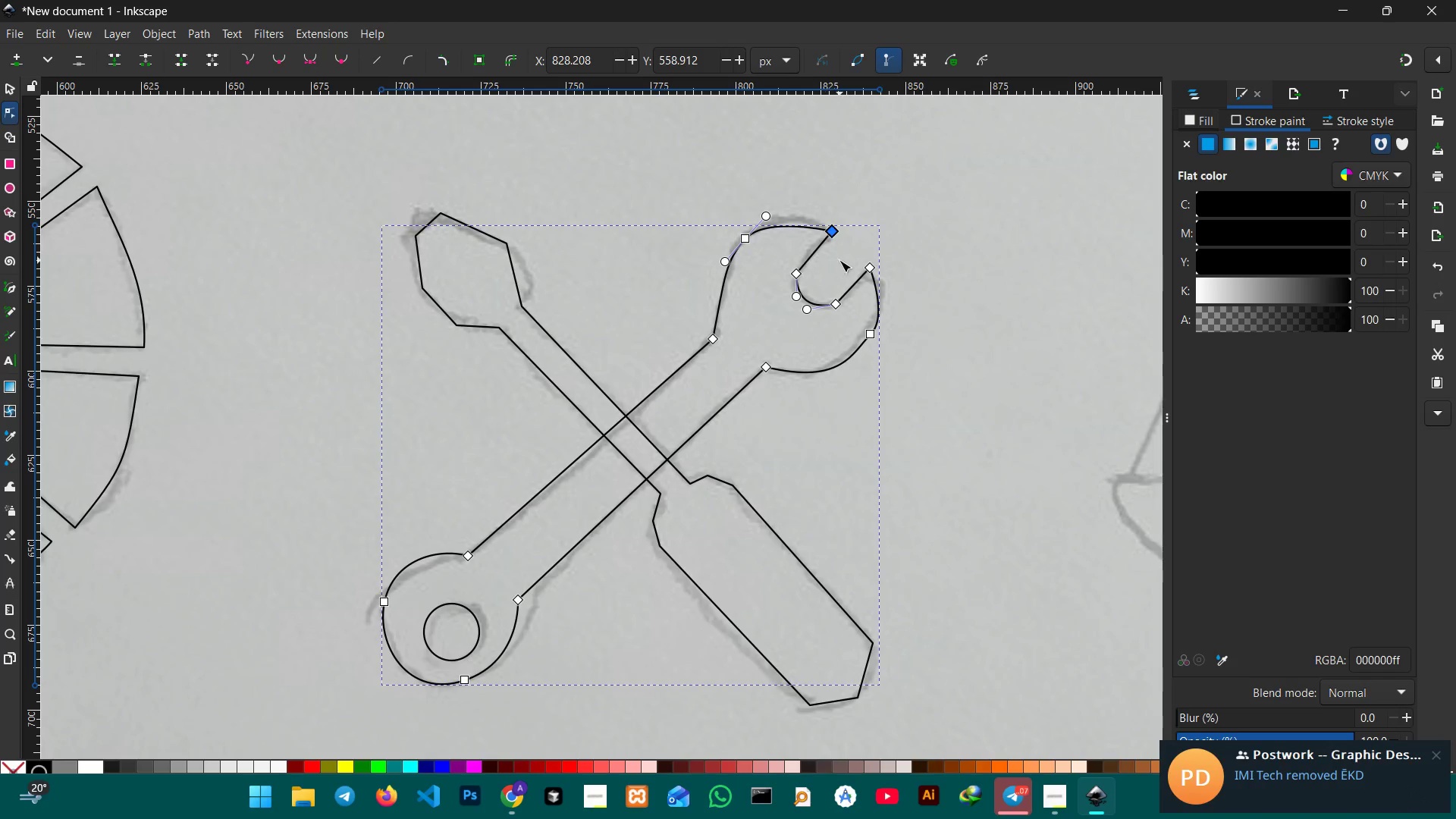 
left_click([839, 260])
 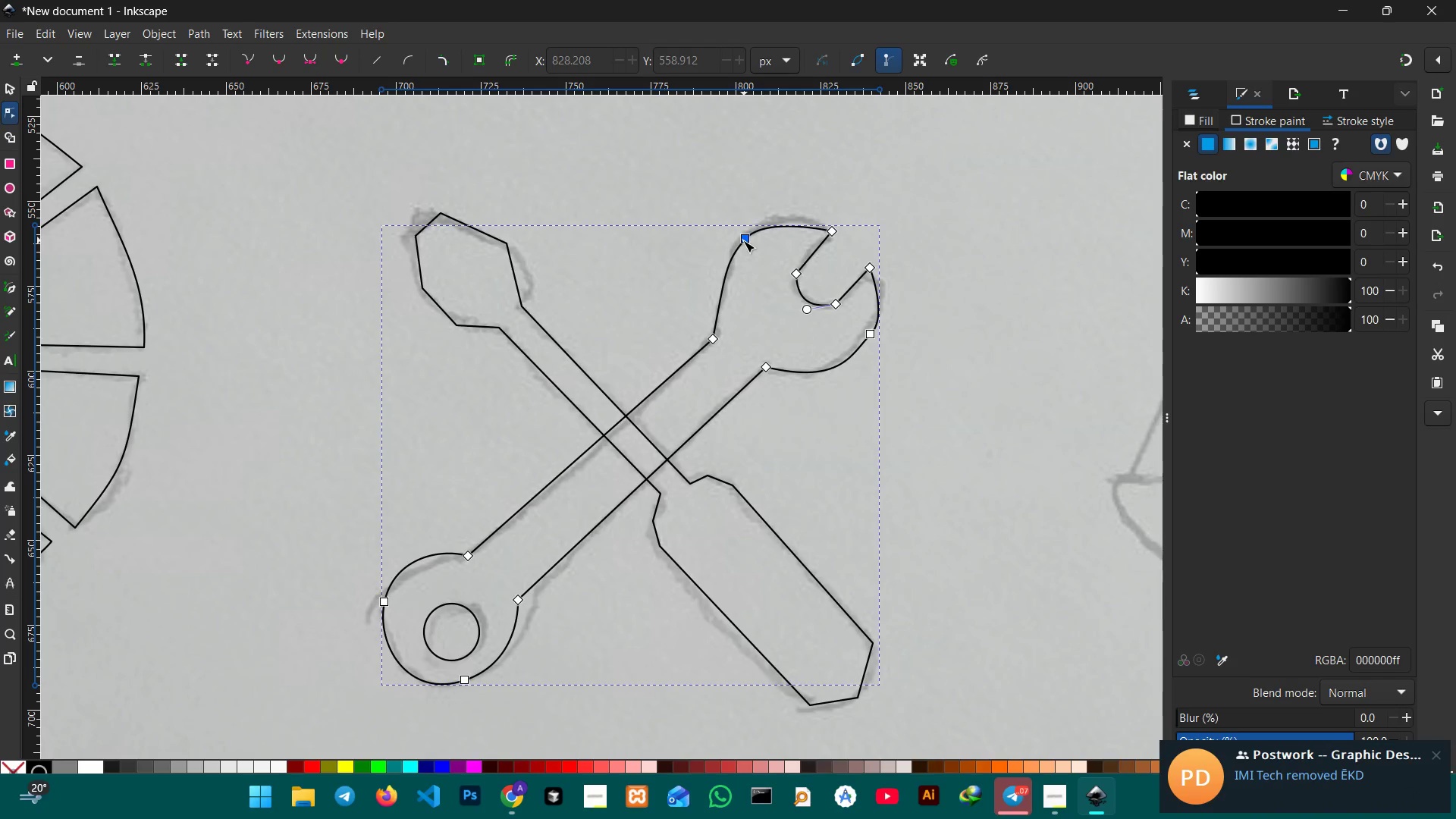 
left_click([742, 240])
 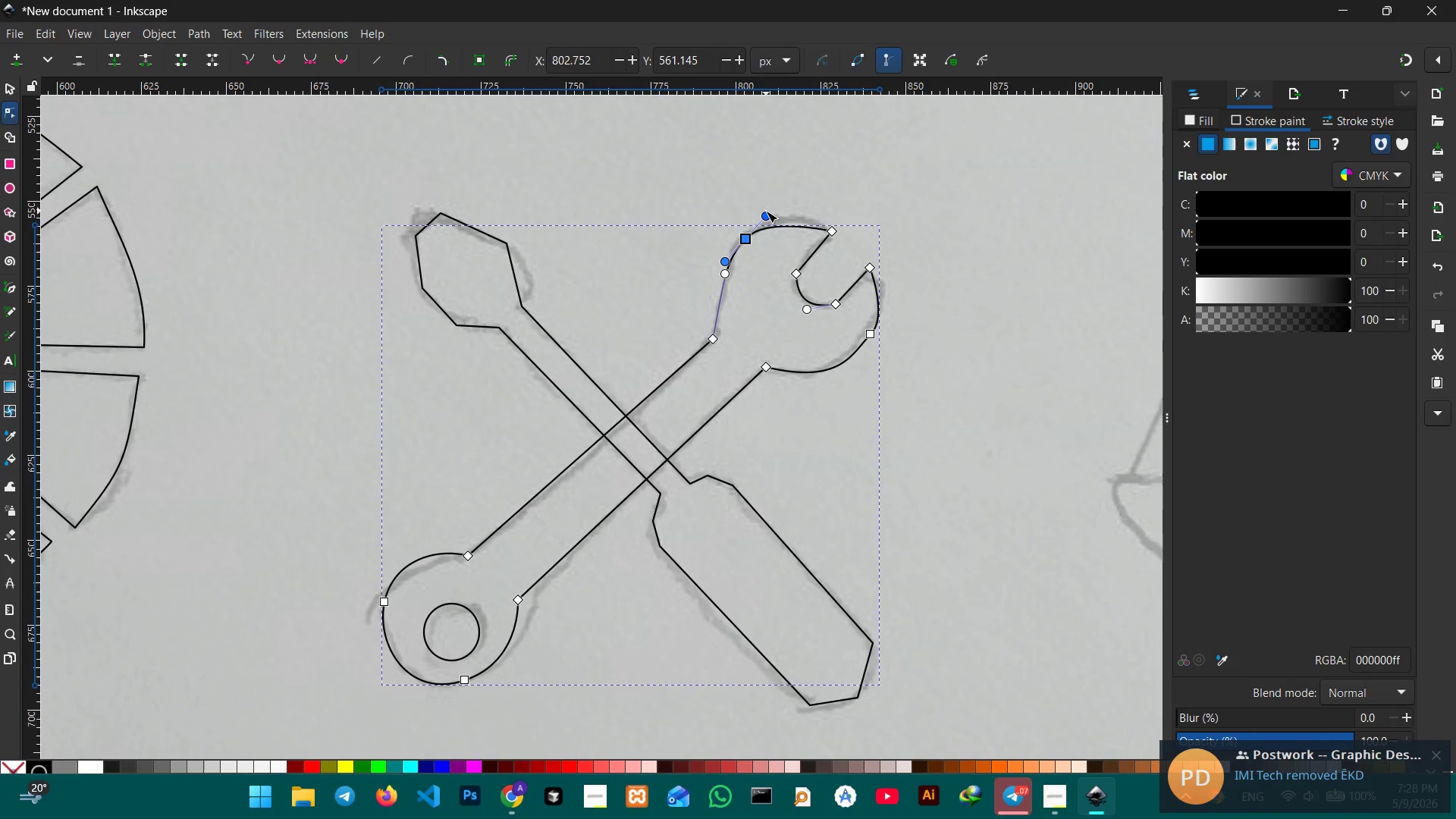 
left_click_drag(start_coordinate=[763, 215], to_coordinate=[774, 212])
 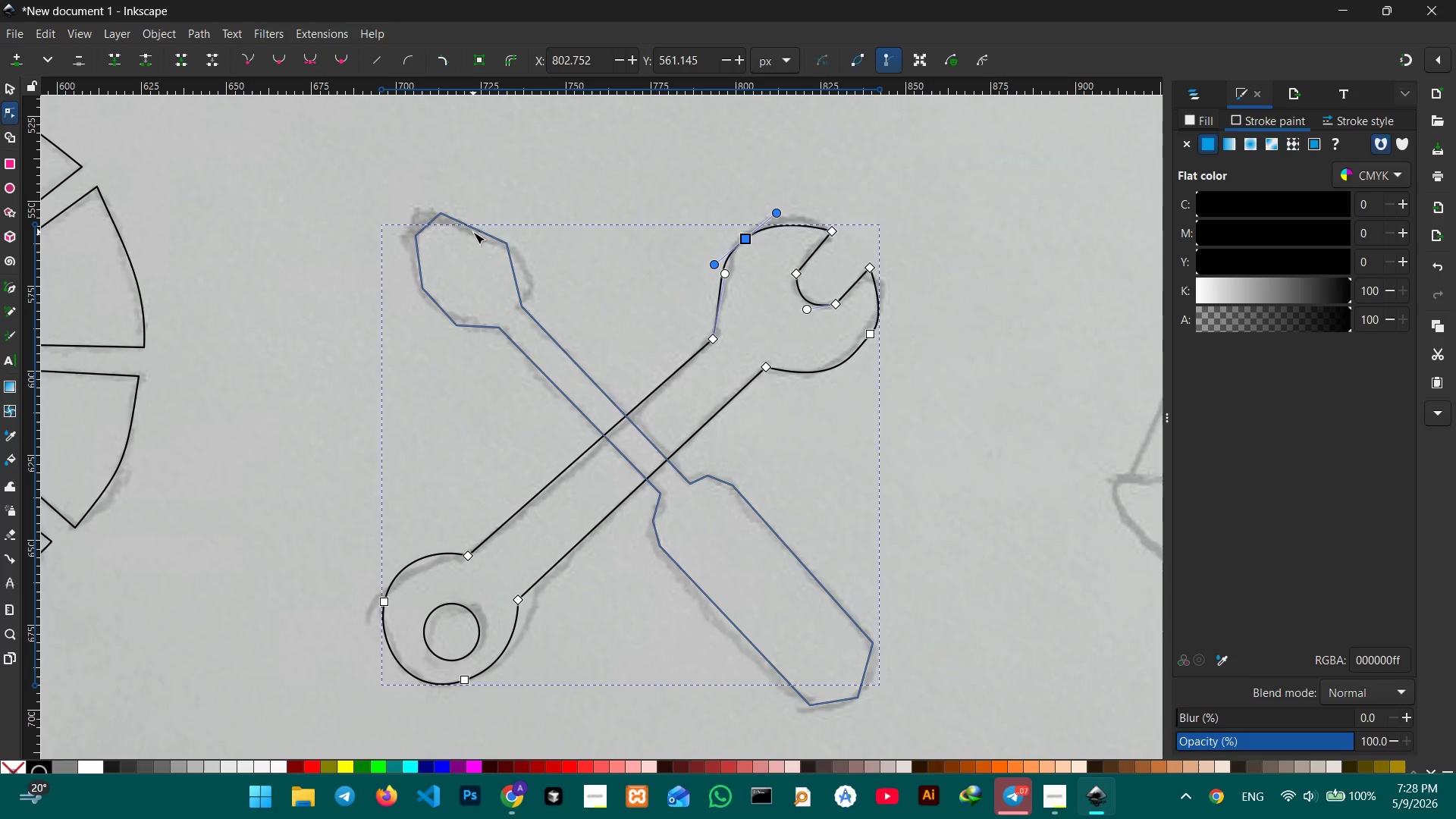 
left_click([475, 231])
 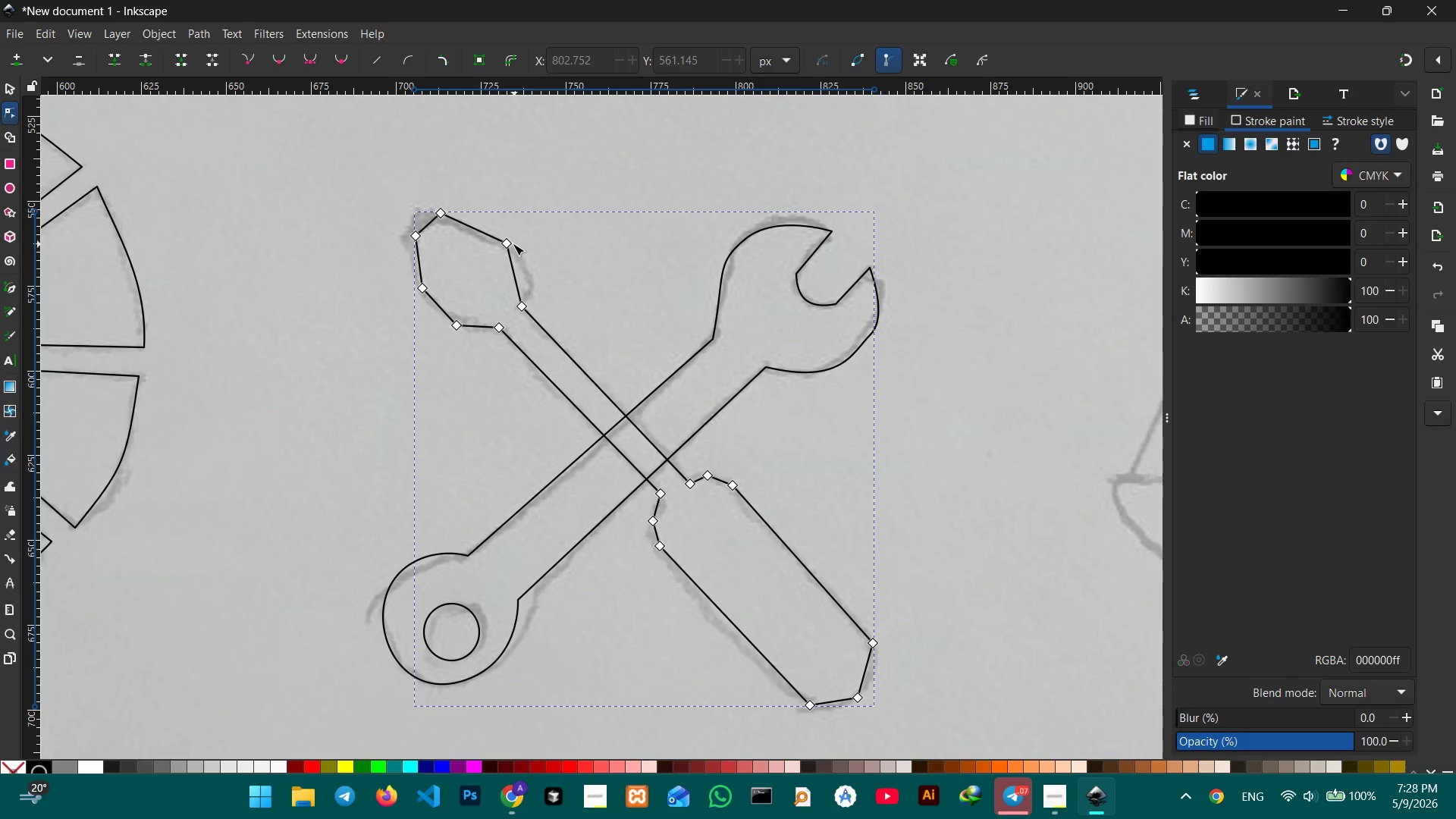 
left_click([511, 243])
 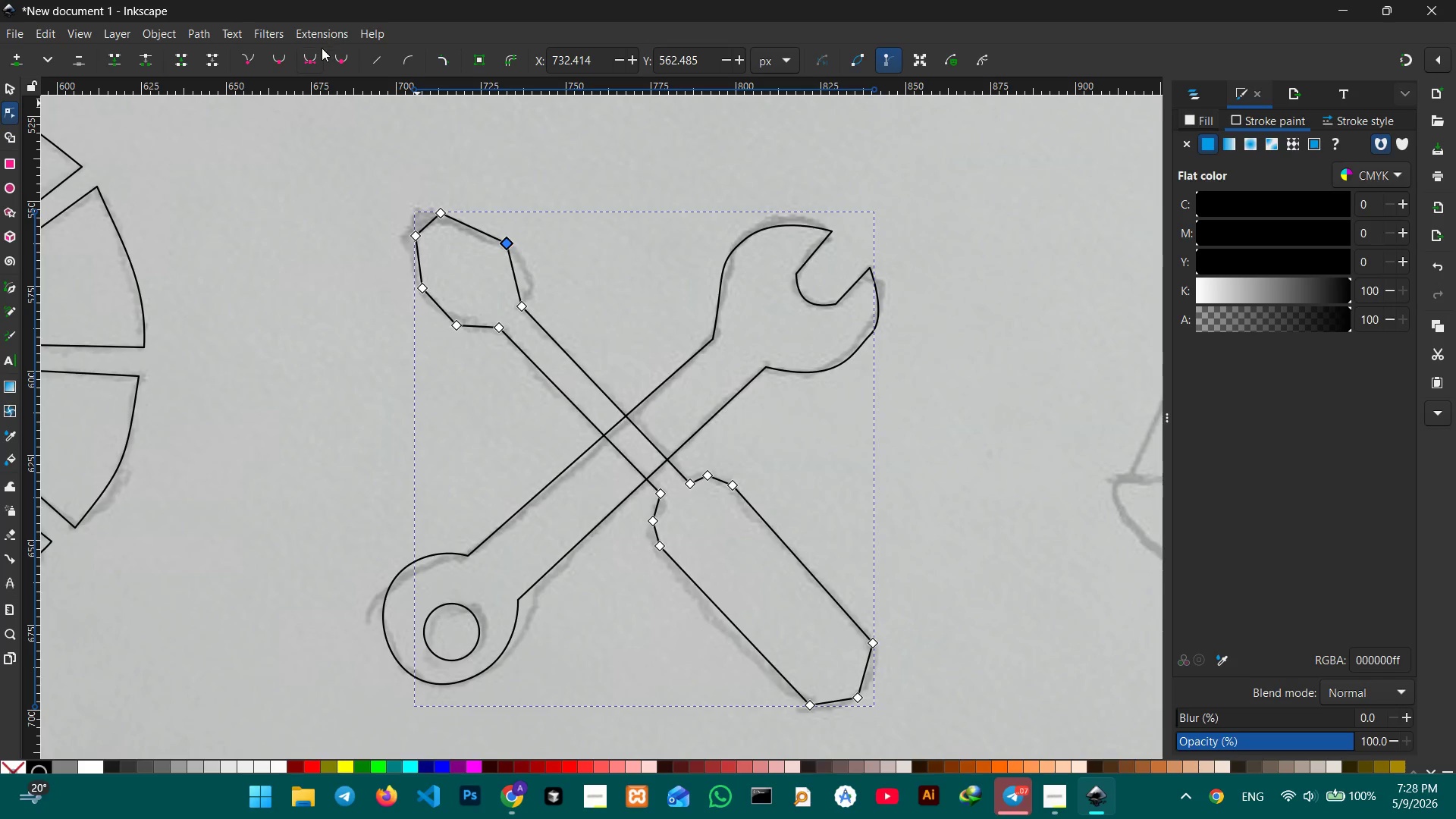 
left_click([316, 50])
 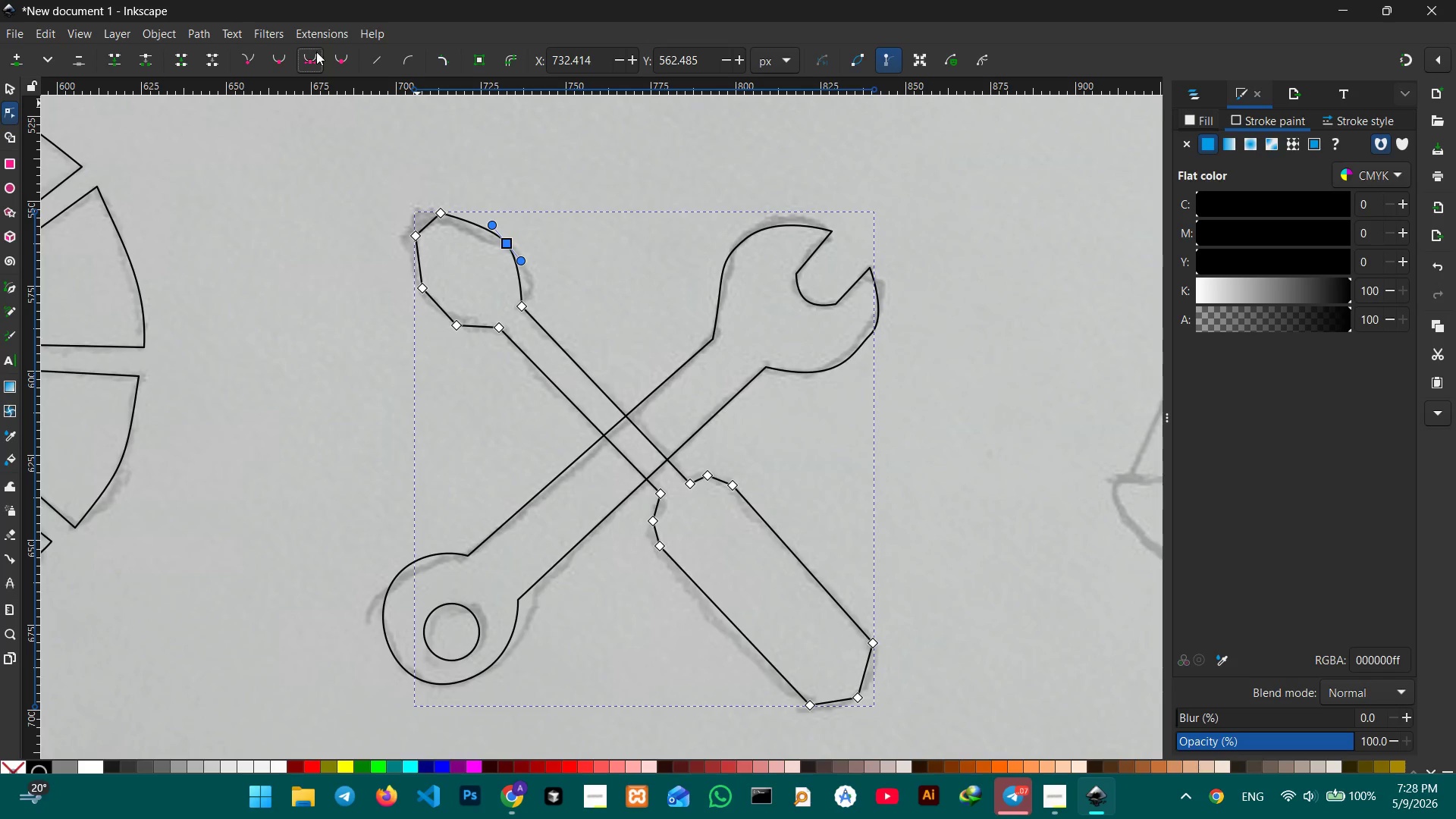 
left_click([419, 287])
 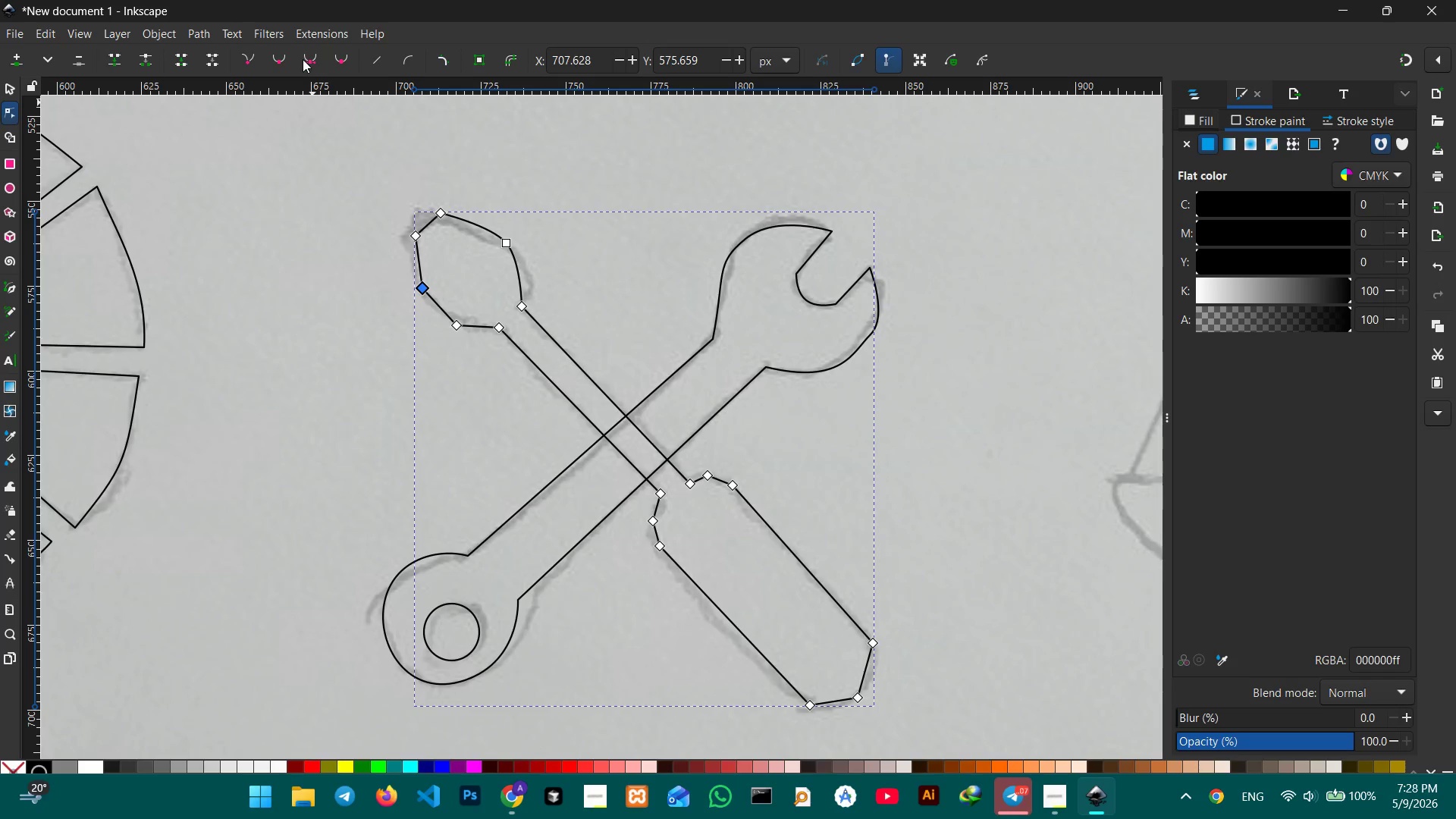 
left_click([313, 59])
 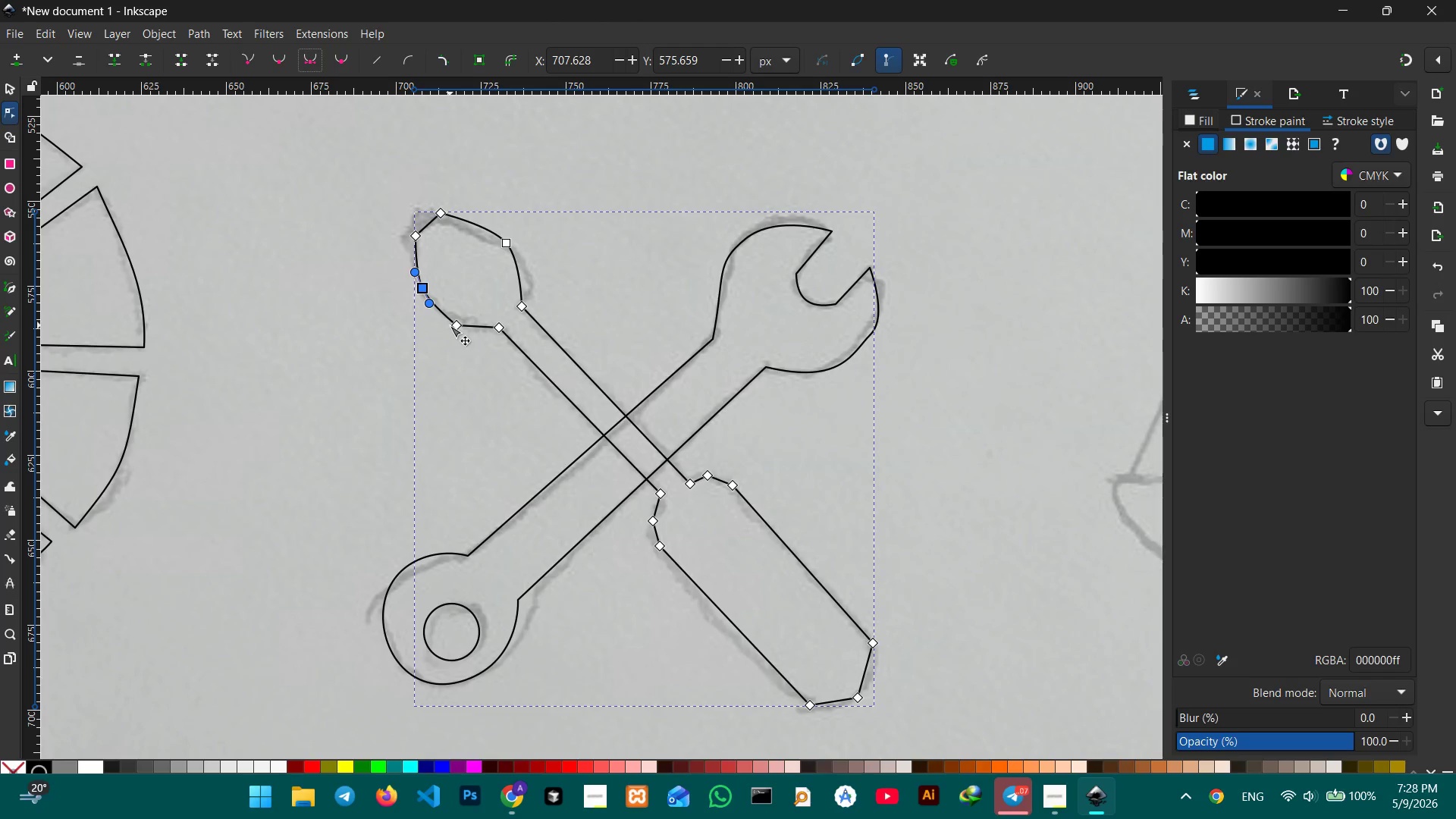 
left_click([453, 327])
 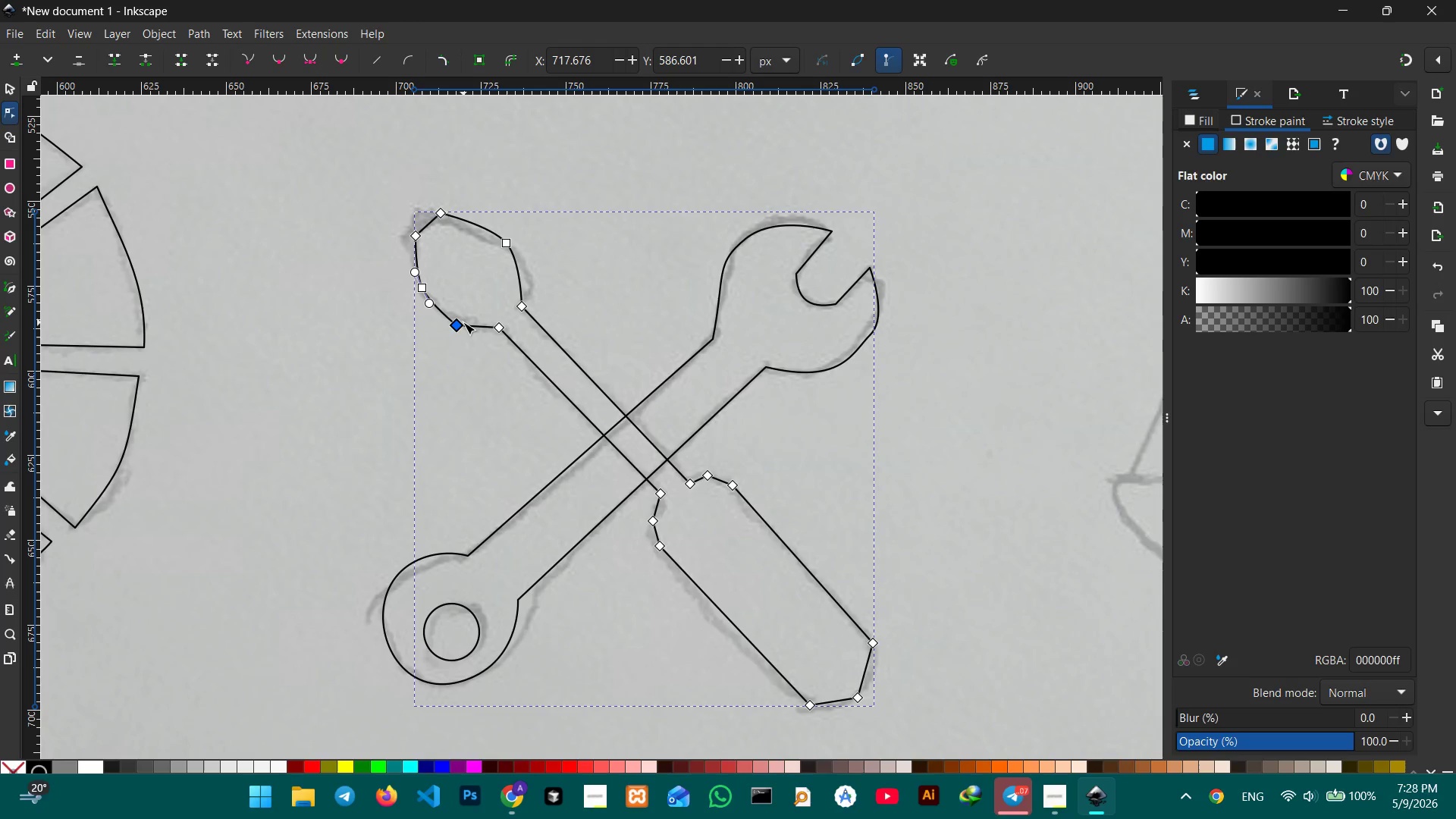 
key(Backspace)
 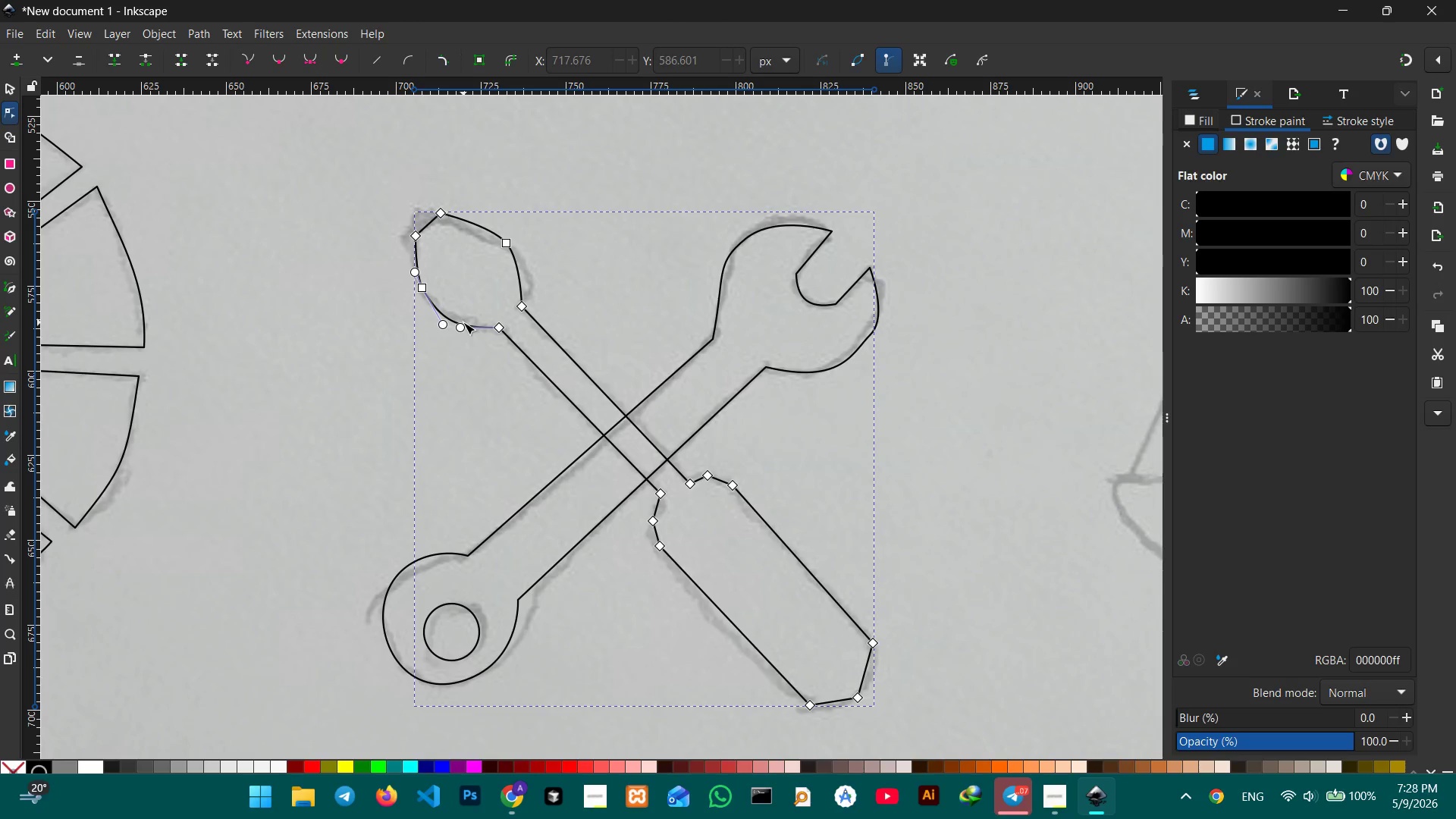 
wait(13.53)
 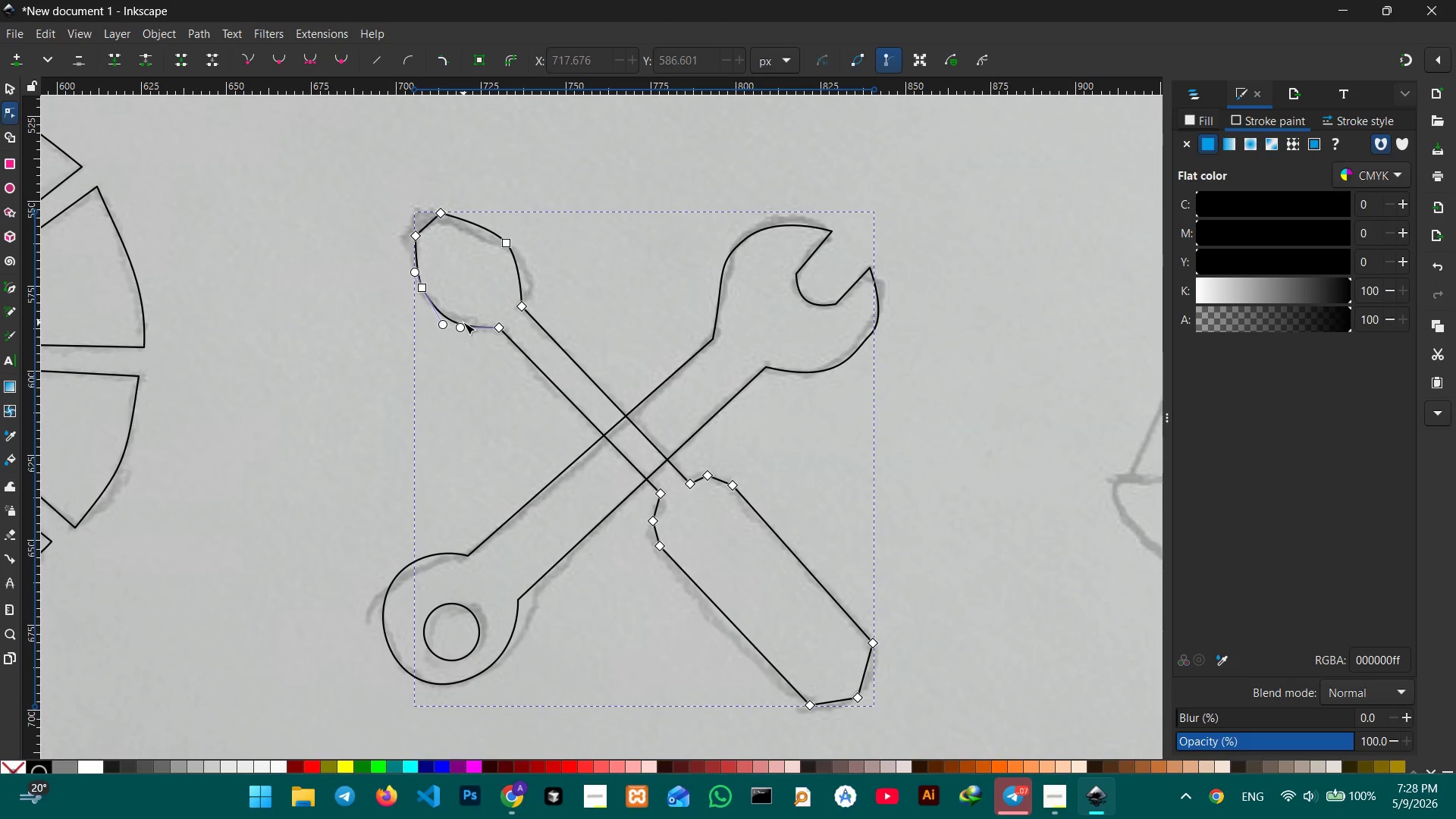 
left_click_drag(start_coordinate=[422, 286], to_coordinate=[430, 303])
 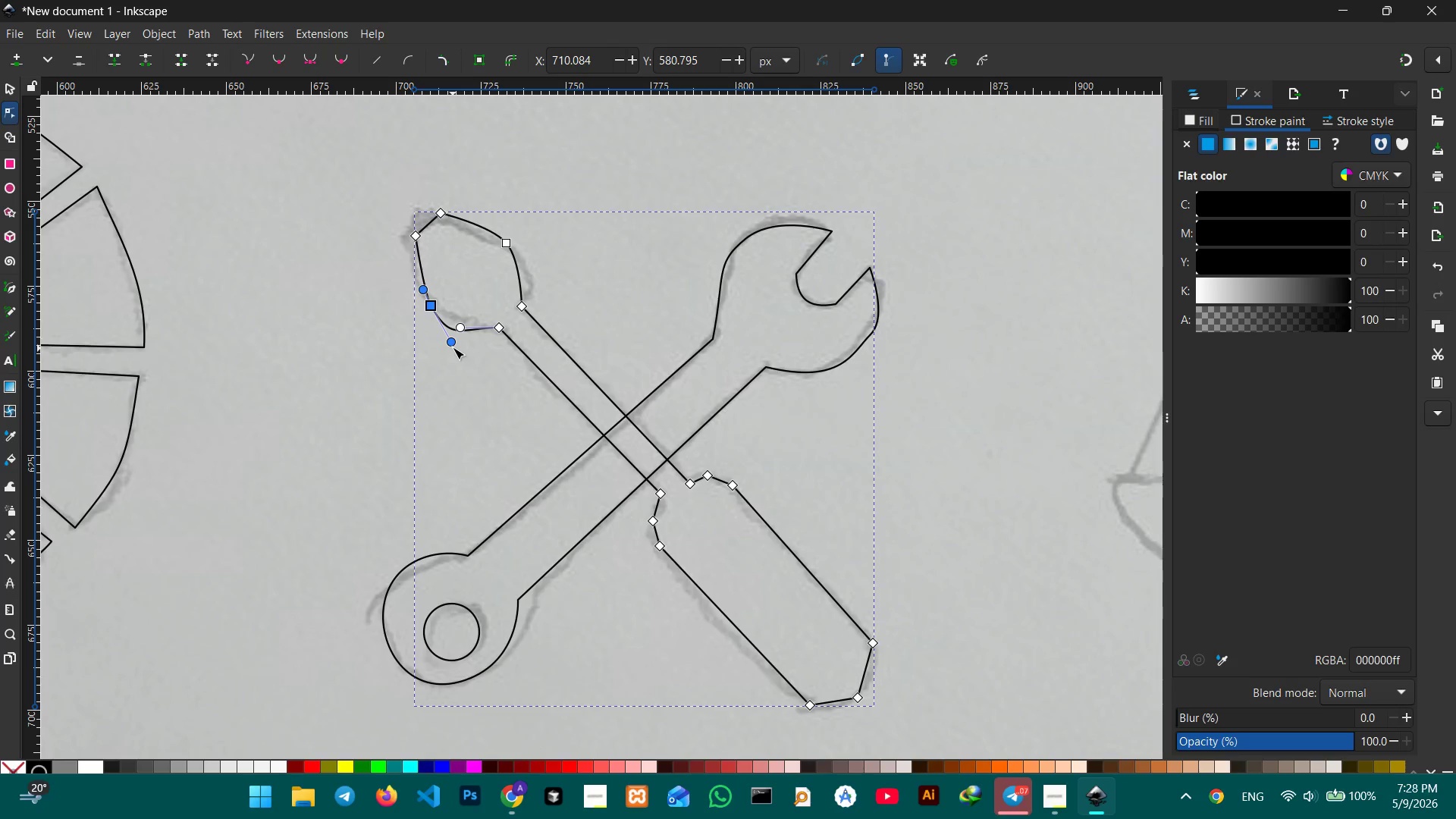 
left_click_drag(start_coordinate=[452, 345], to_coordinate=[457, 333])
 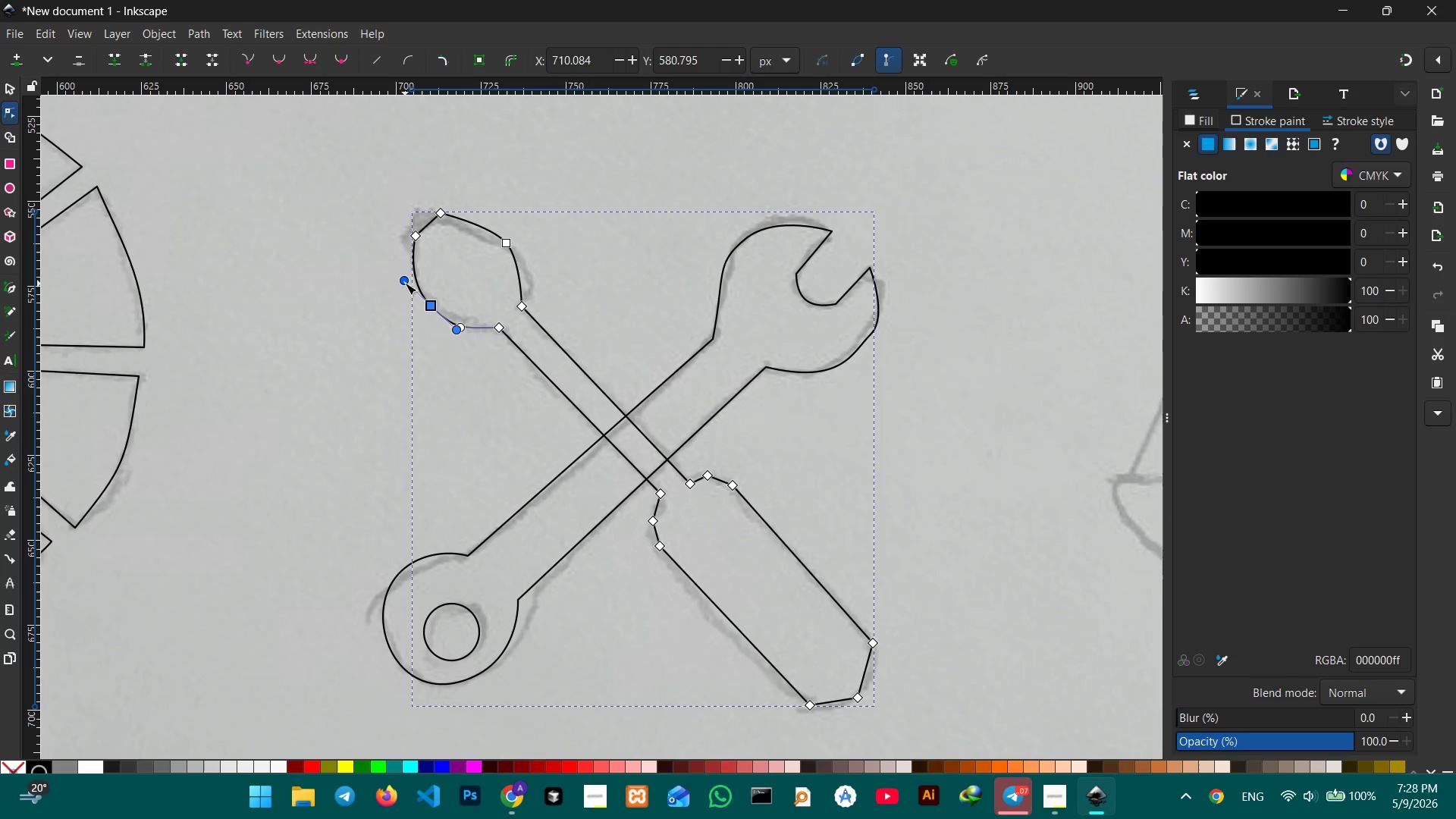 
left_click_drag(start_coordinate=[405, 279], to_coordinate=[410, 274])
 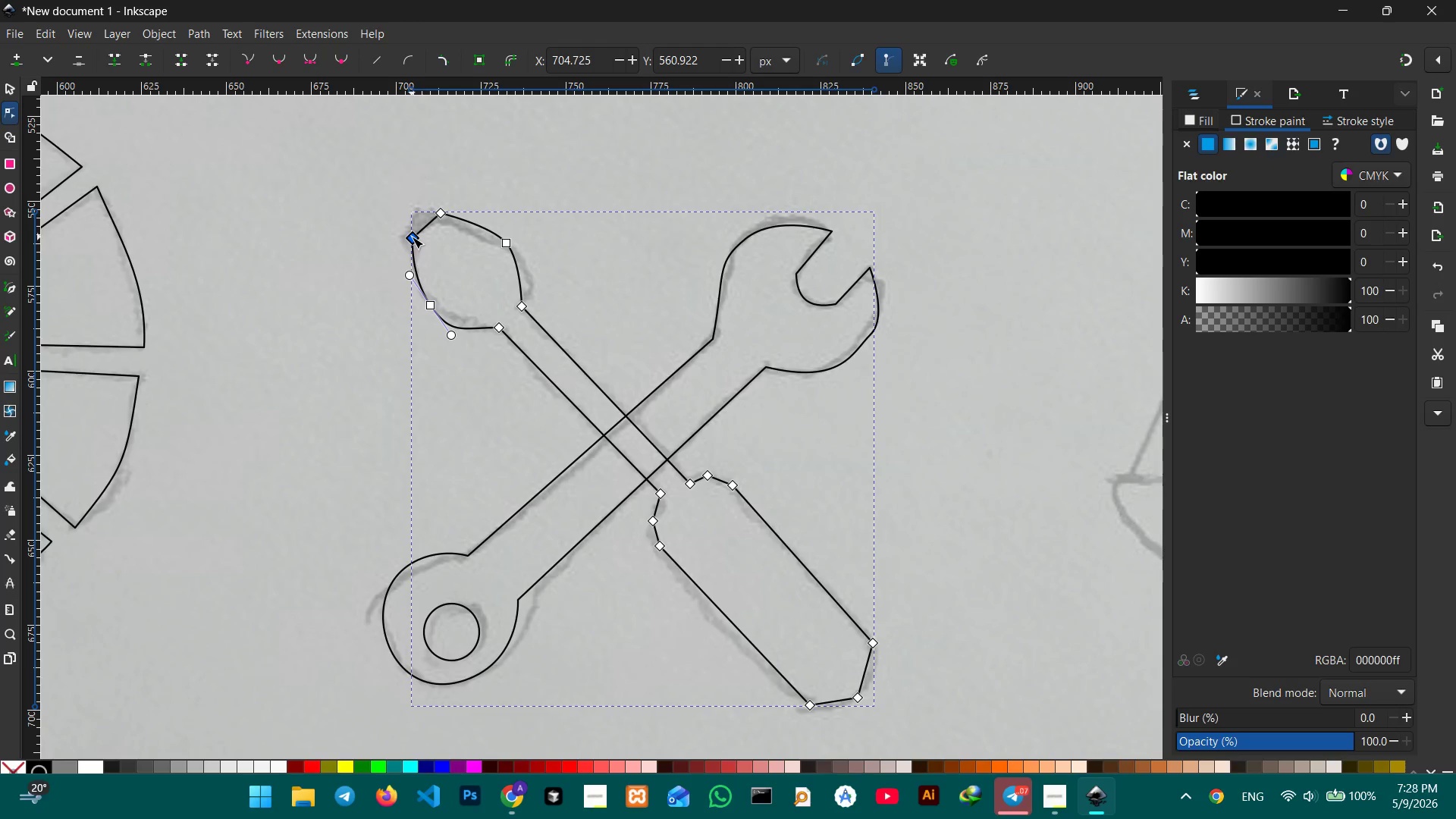 
wait(7.84)
 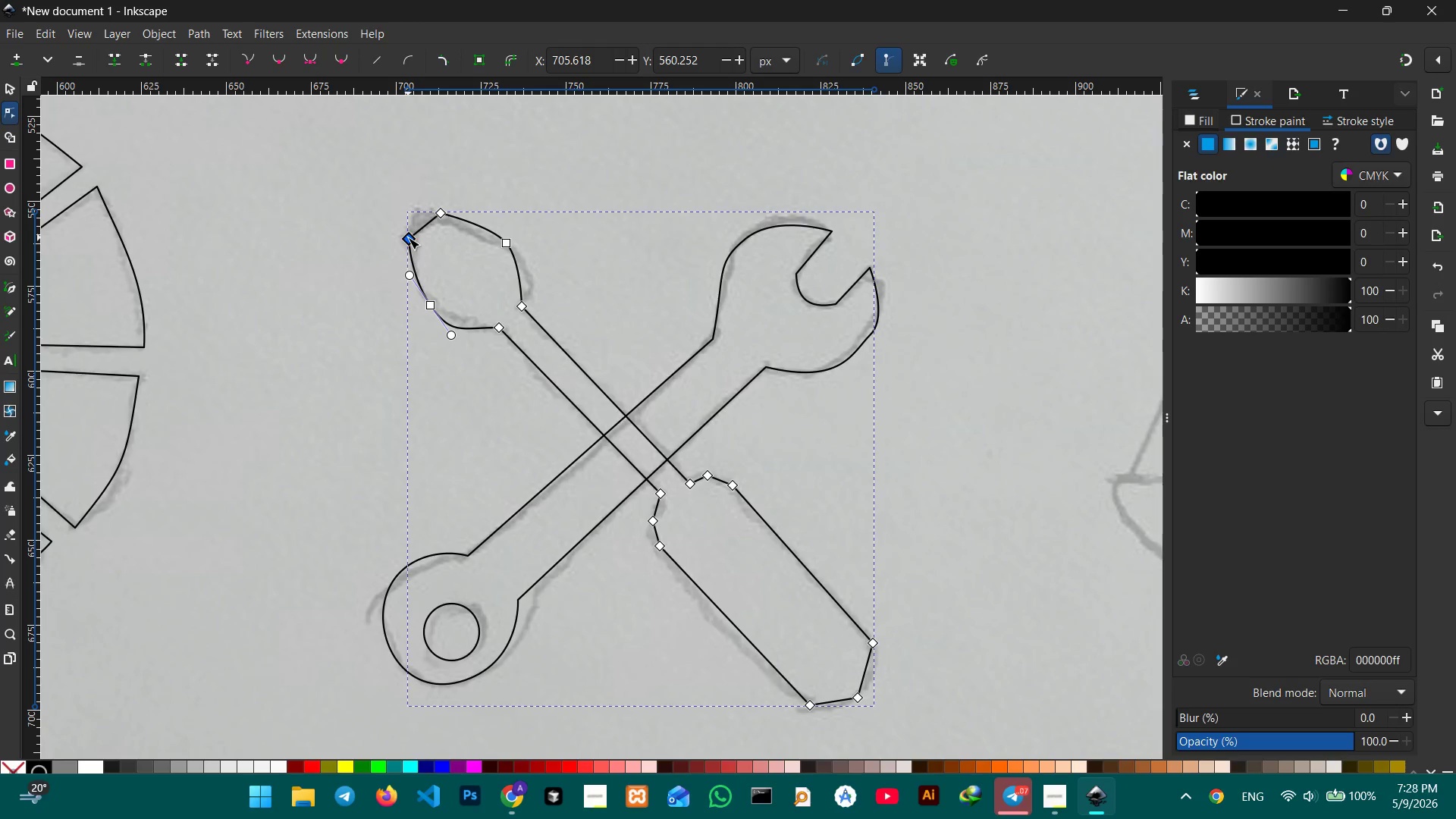 
left_click_drag(start_coordinate=[452, 335], to_coordinate=[454, 328])
 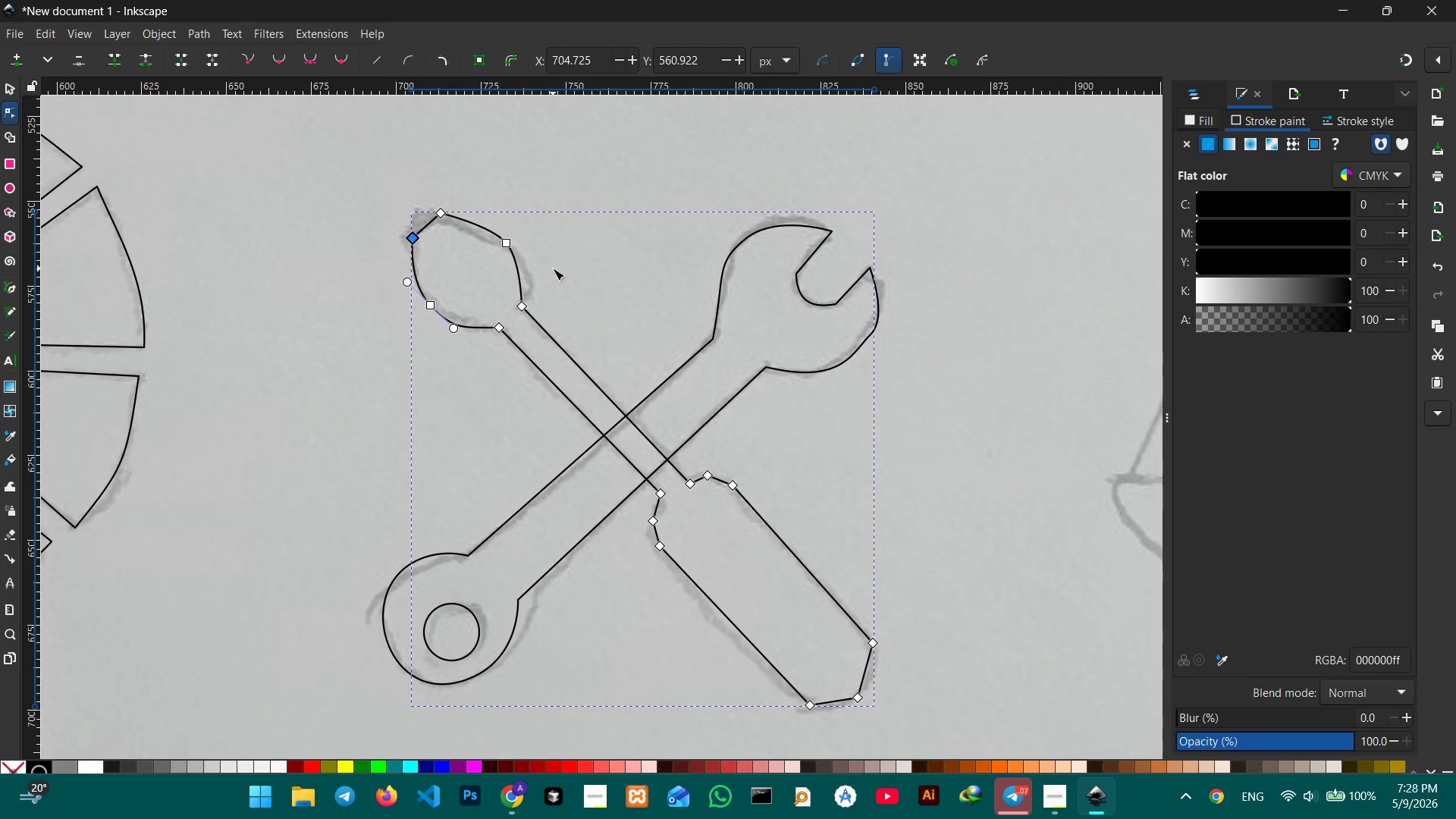 
left_click([553, 268])
 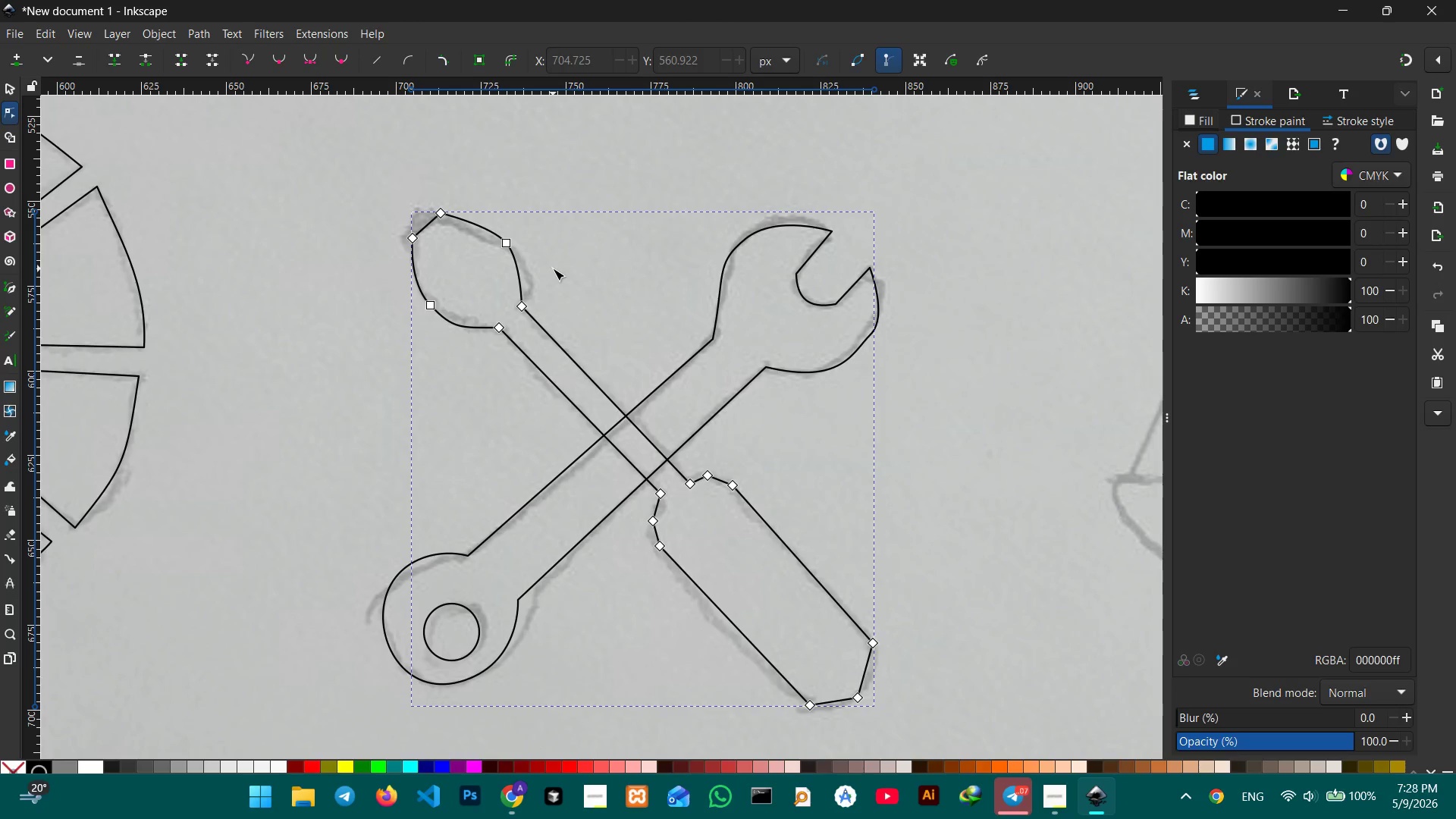 
double_click([553, 268])
 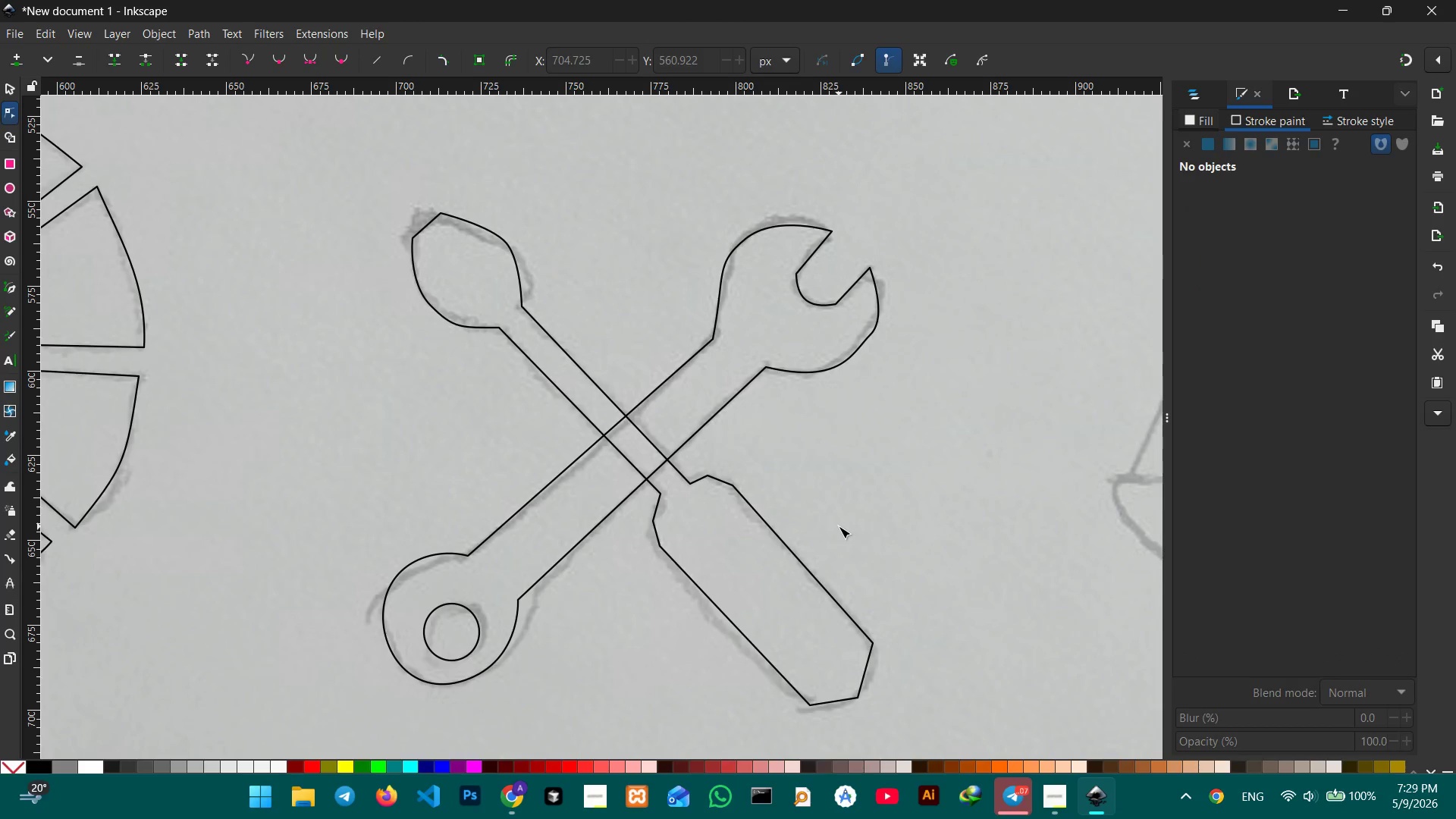 
hold_key(key=ControlLeft, duration=0.31)
scroll: coordinate [839, 526], scroll_direction: up, amount: 2.0
 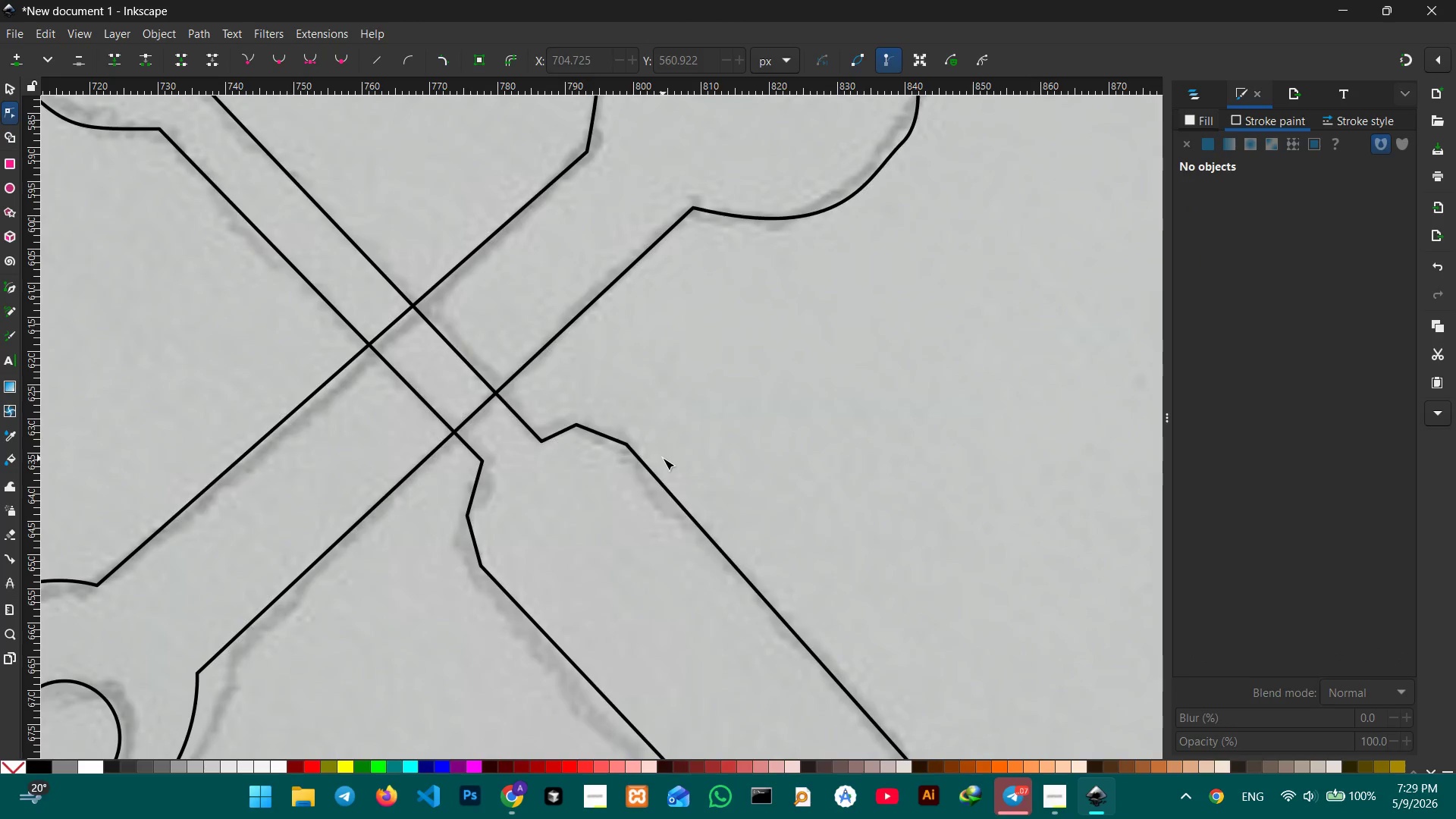 
scroll: coordinate [663, 458], scroll_direction: down, amount: 2.0
 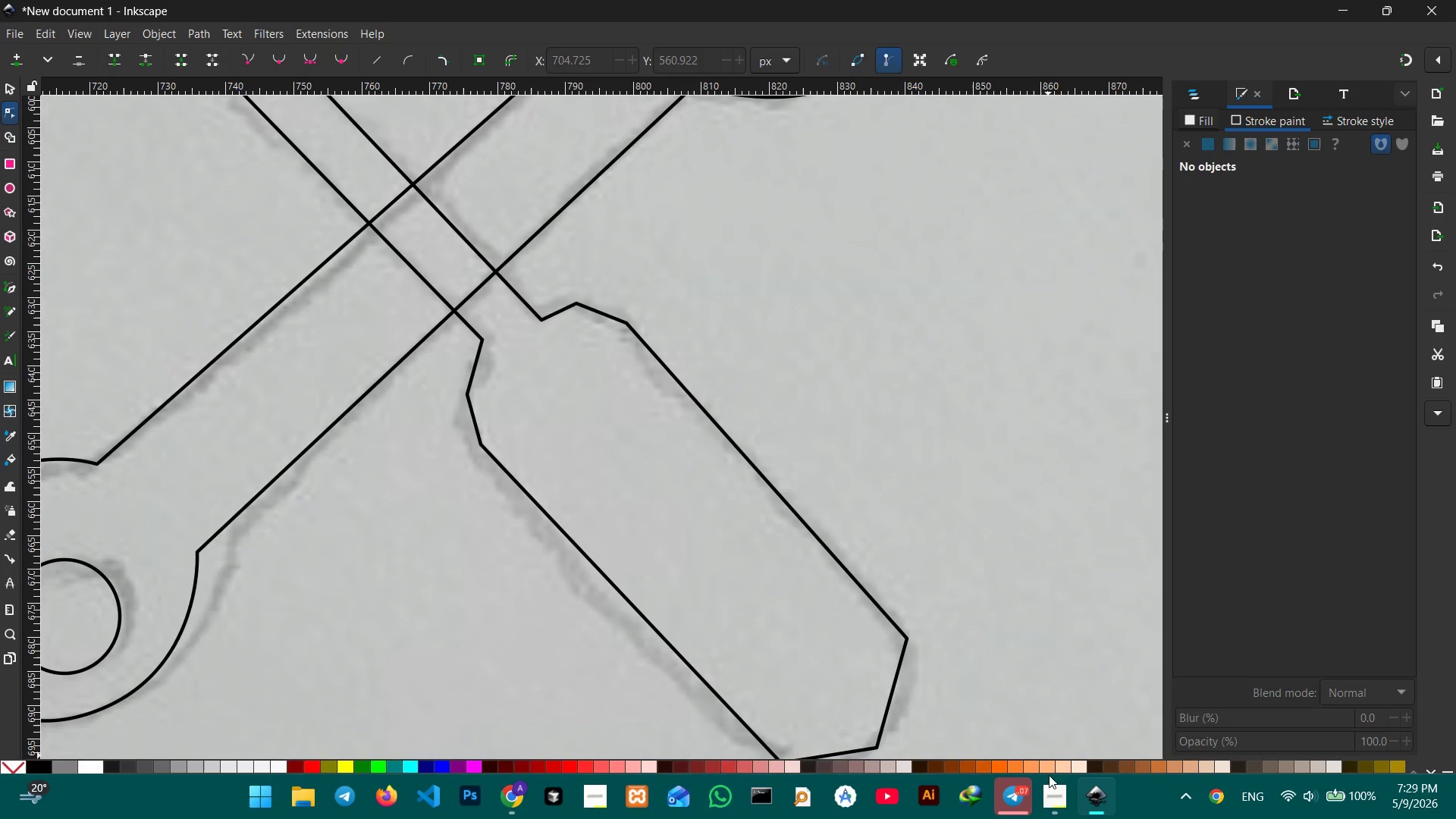 
left_click([1051, 786])